 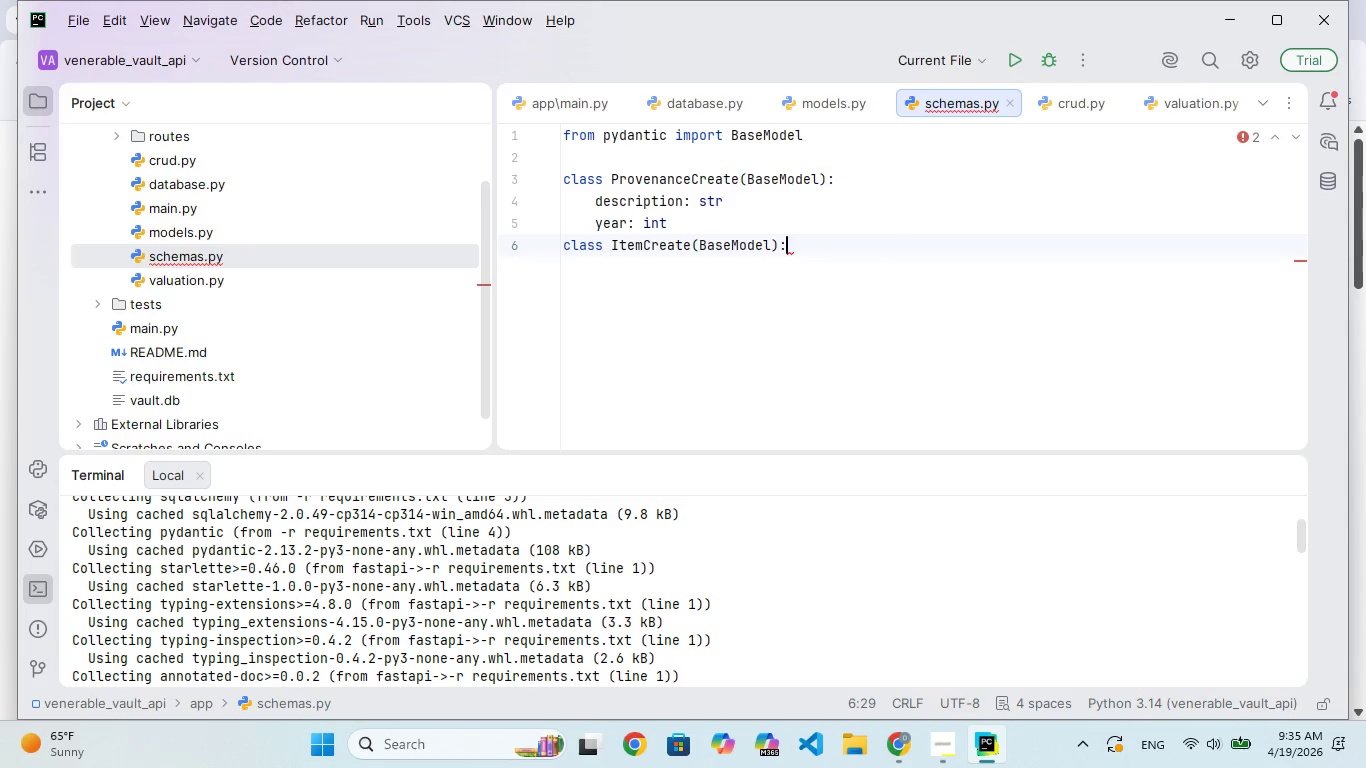 
key(Enter)
 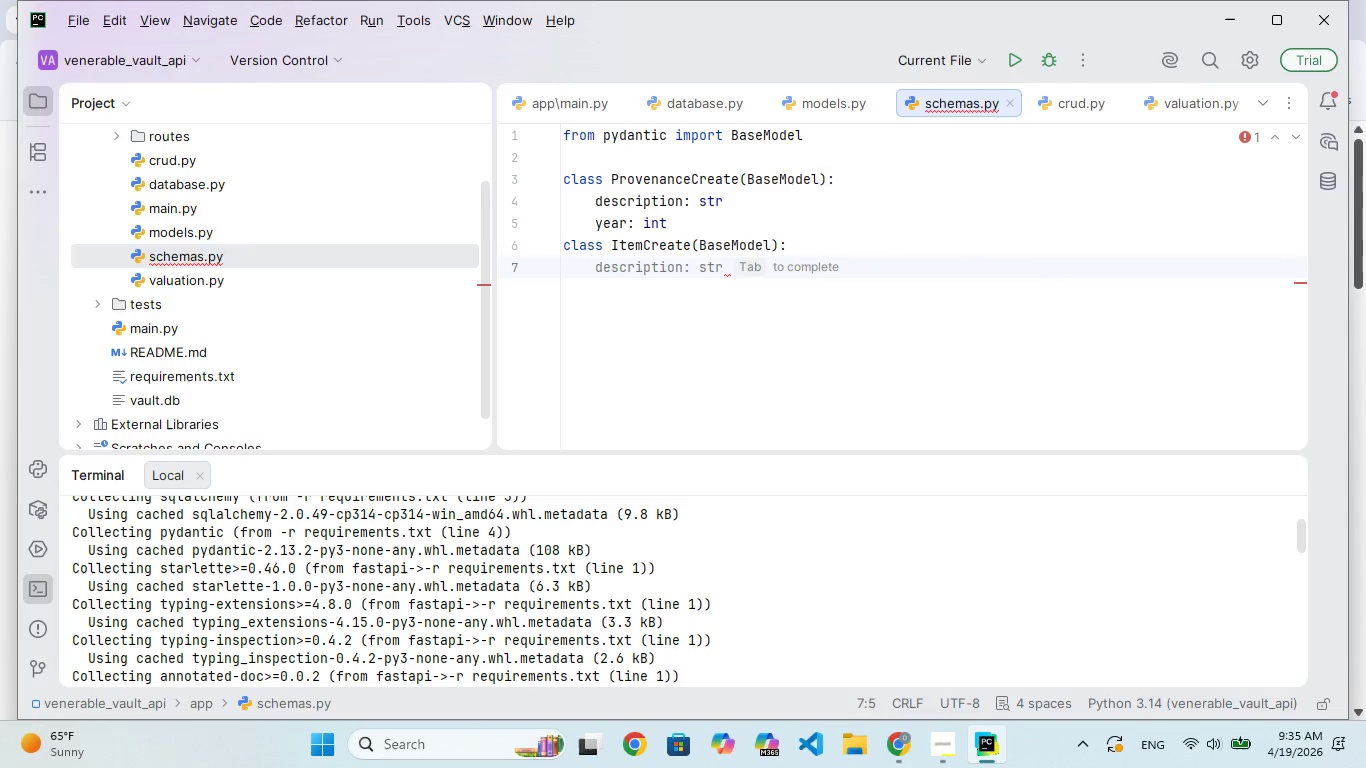 
wait(8.22)
 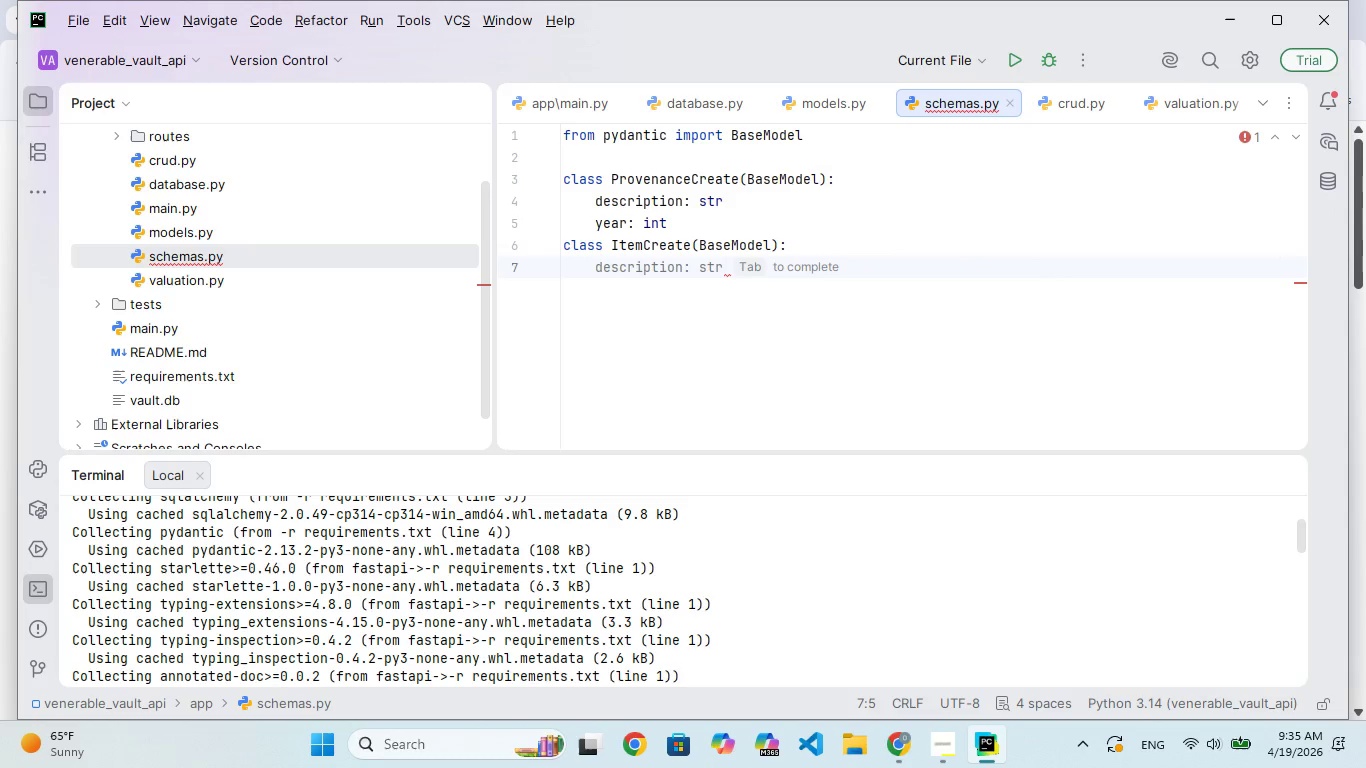 
type(name: sr)
 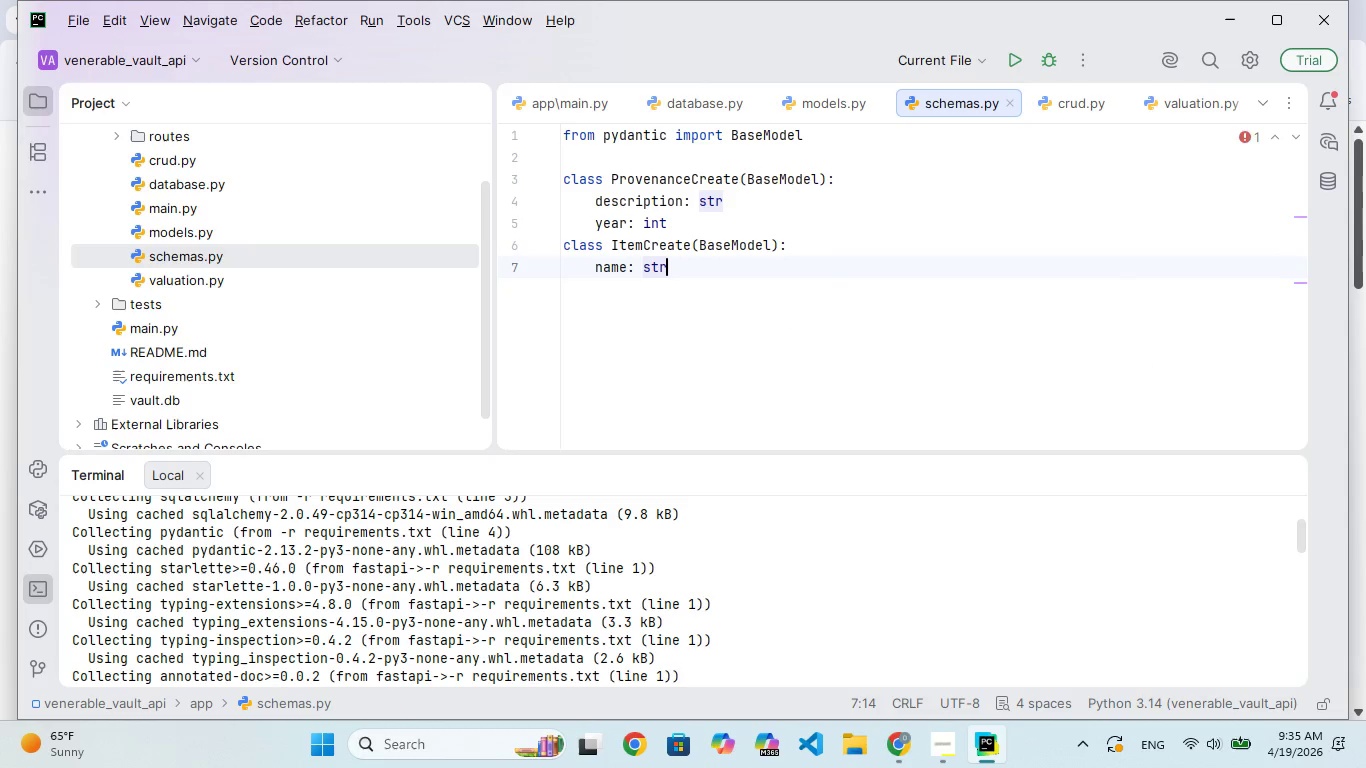 
 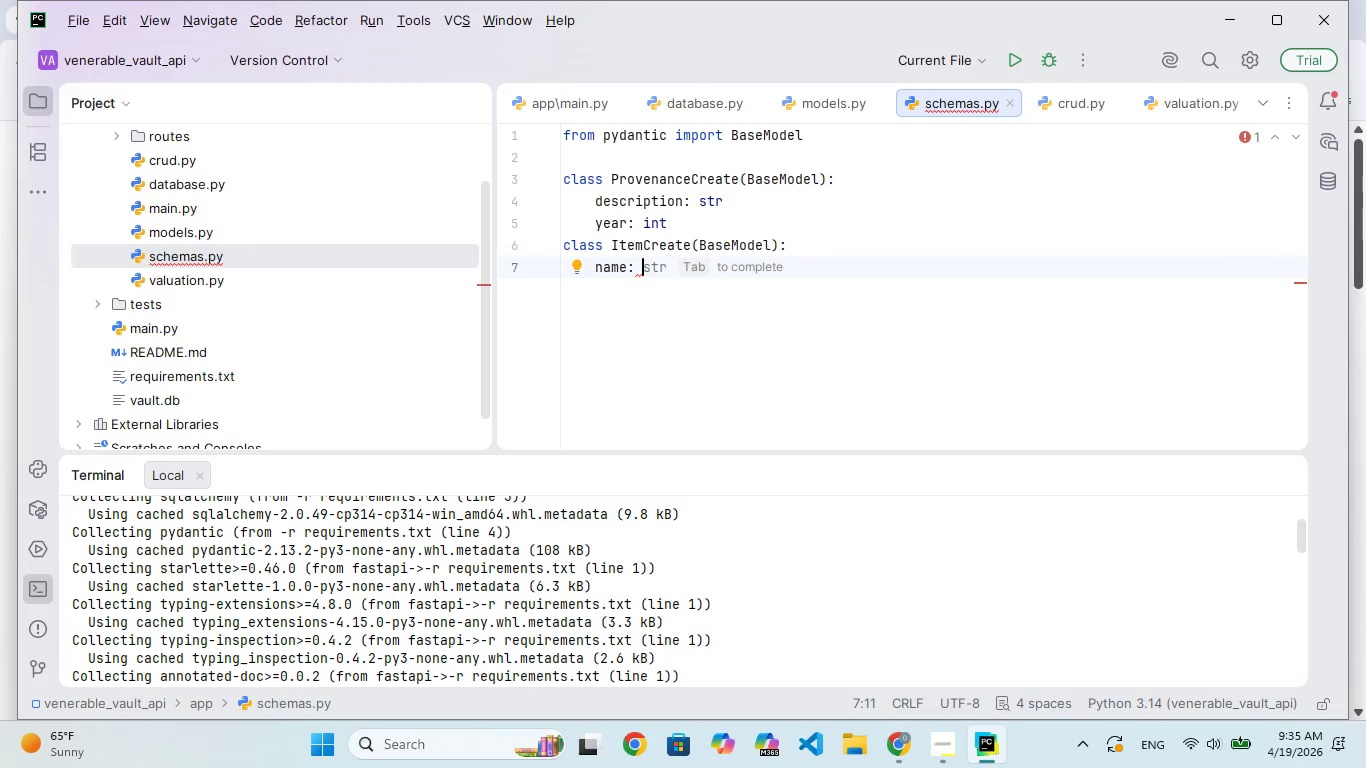 
hold_key(key=T, duration=0.34)
 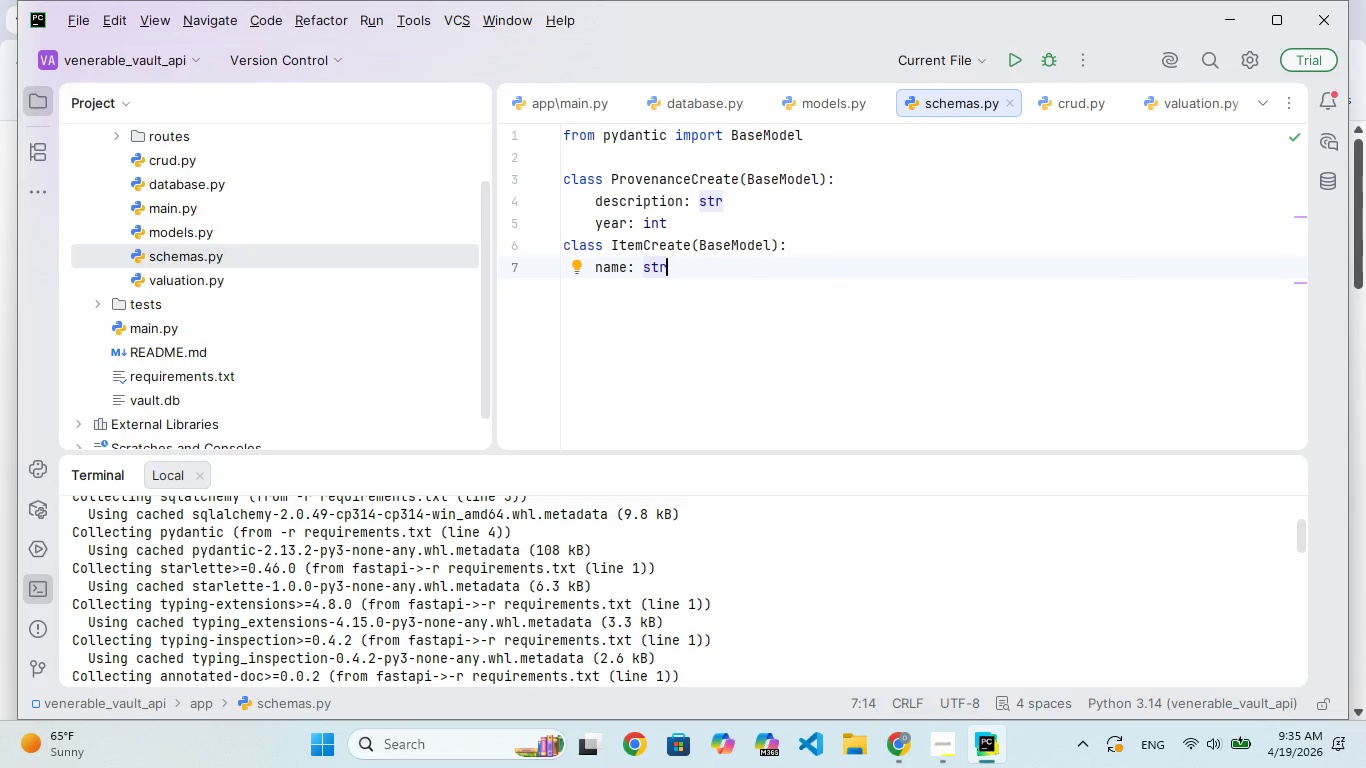 
key(Enter)
 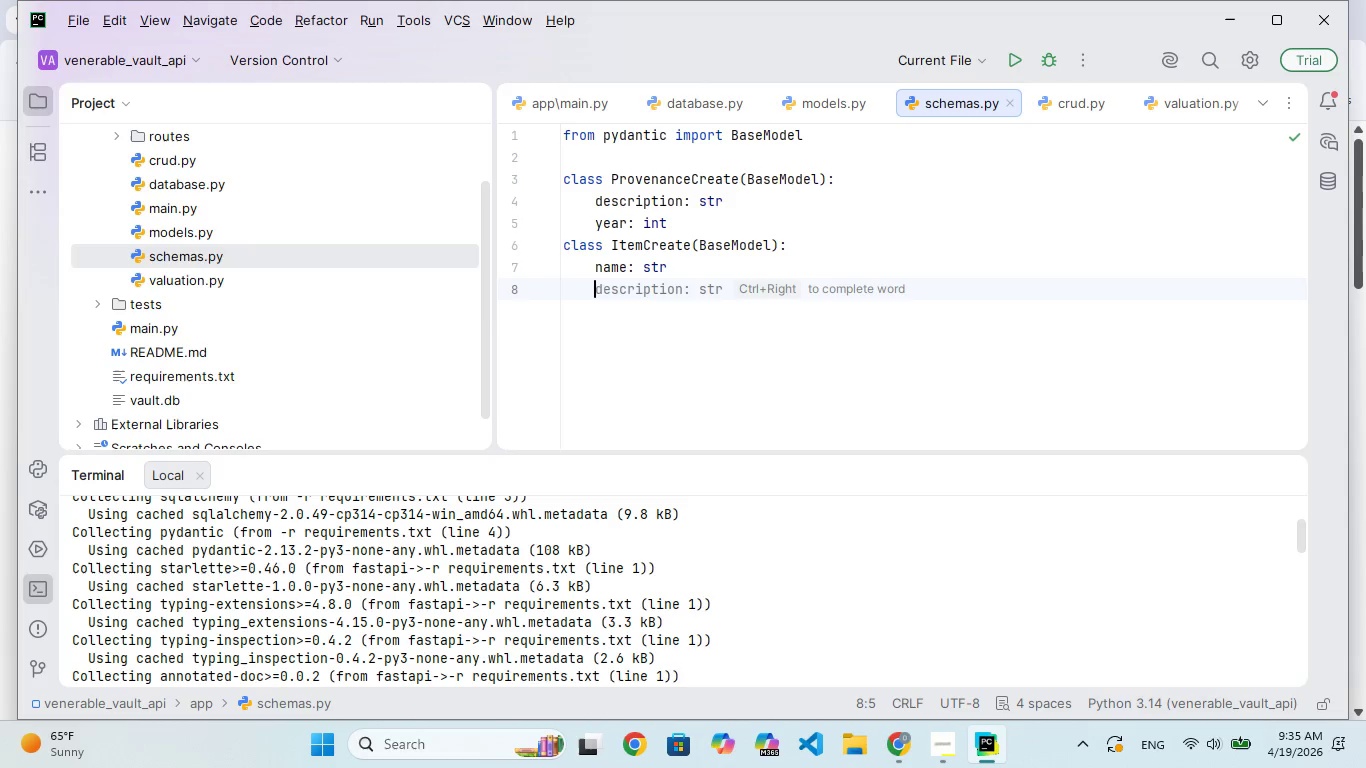 
type(base_ge)
key(Backspace)
key(Backspace)
key(Backspace)
key(Backspace)
type(ge)
key(Backspace)
key(Backspace)
key(Backspace)
type(cot: f;o)
key(Backspace)
key(Backspace)
type(loa)
 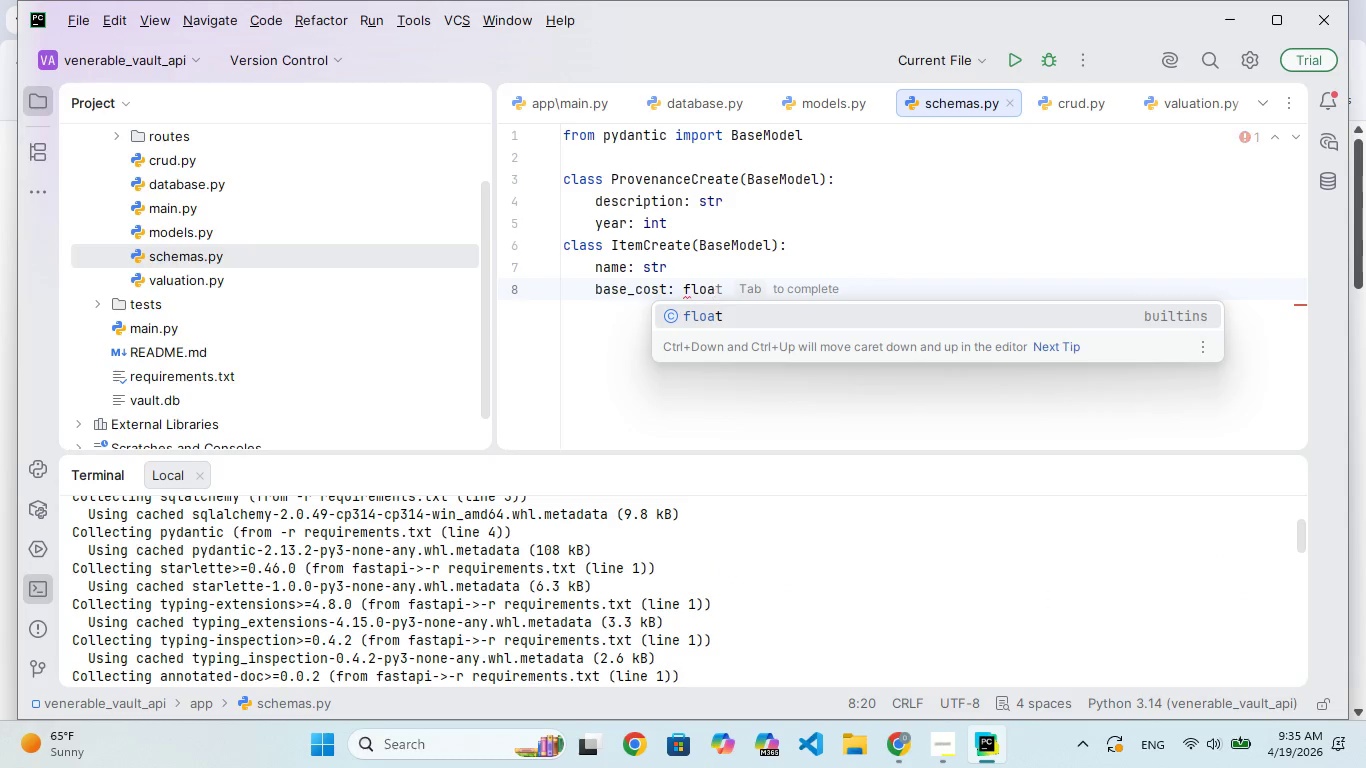 
key(Enter)
 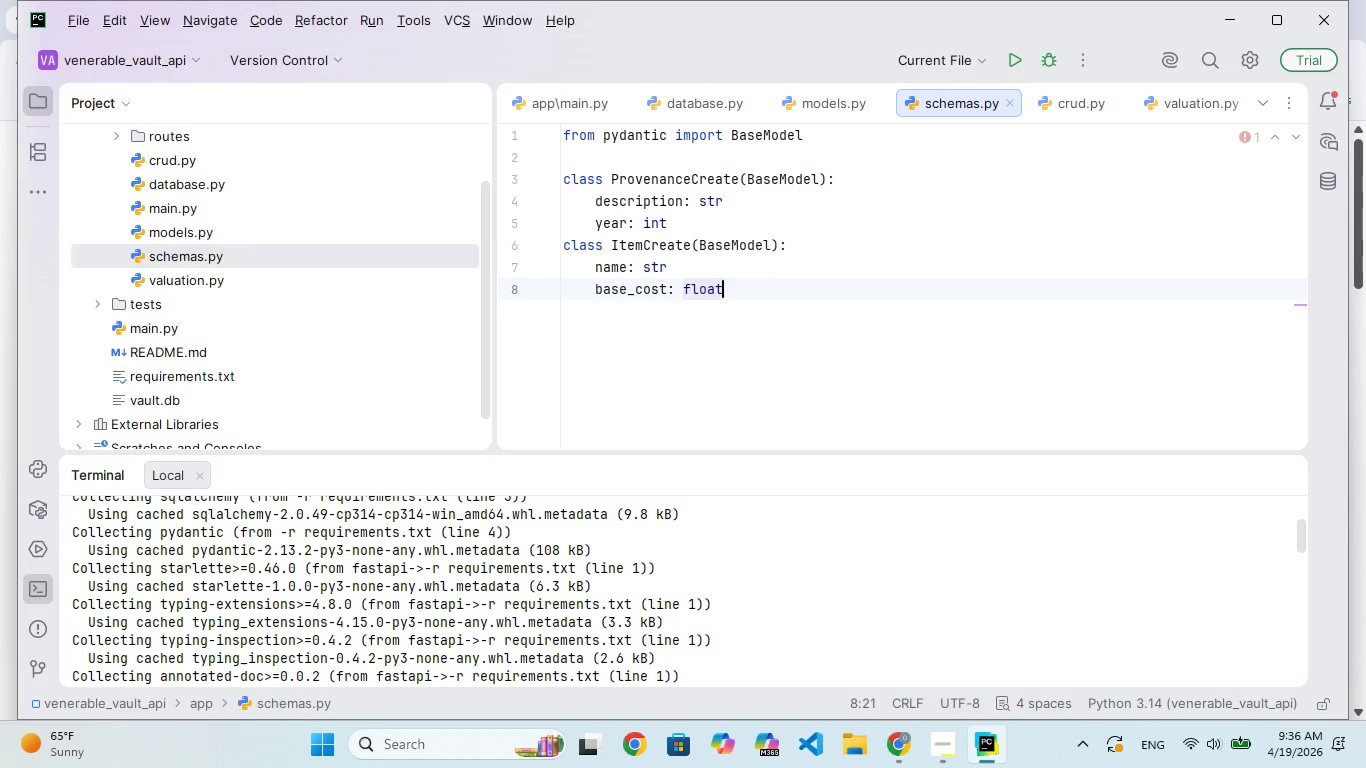 
key(Enter)
 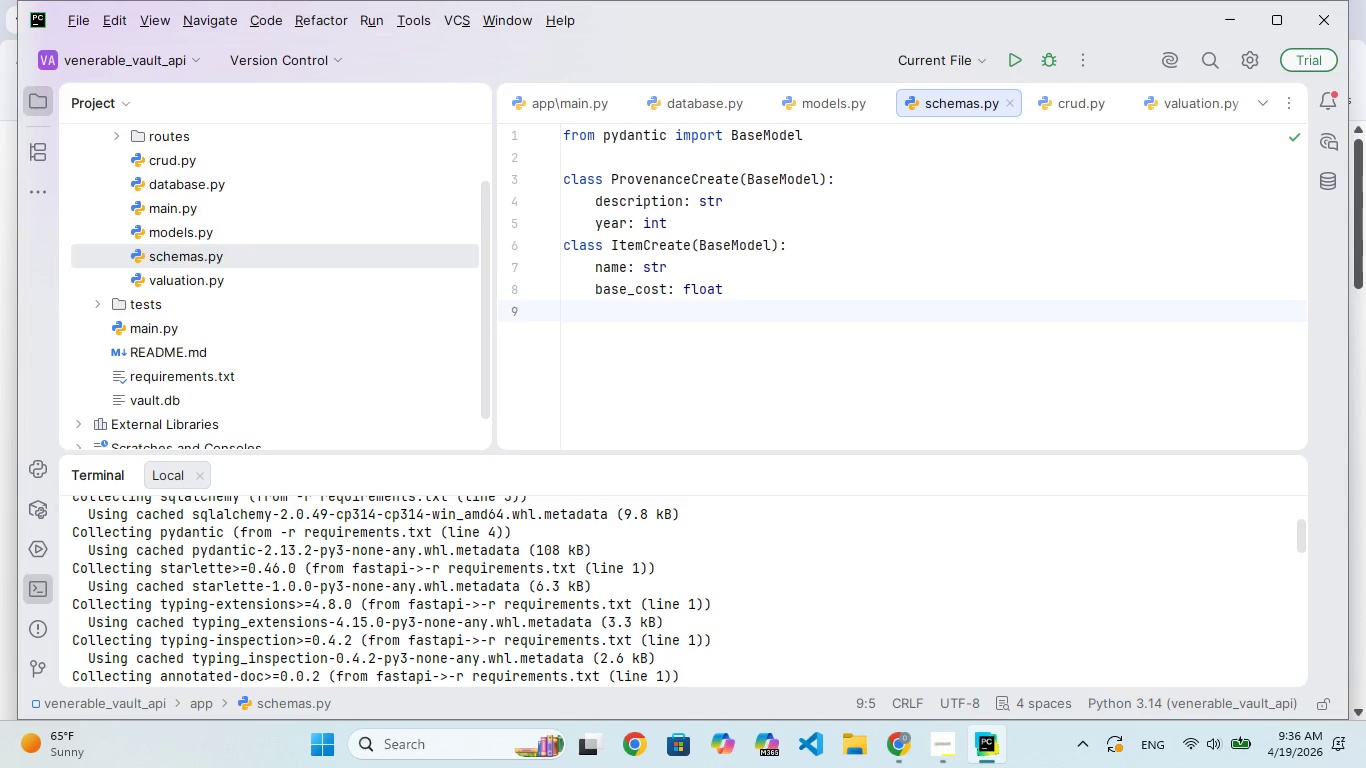 
hold_key(key=A, duration=0.31)
 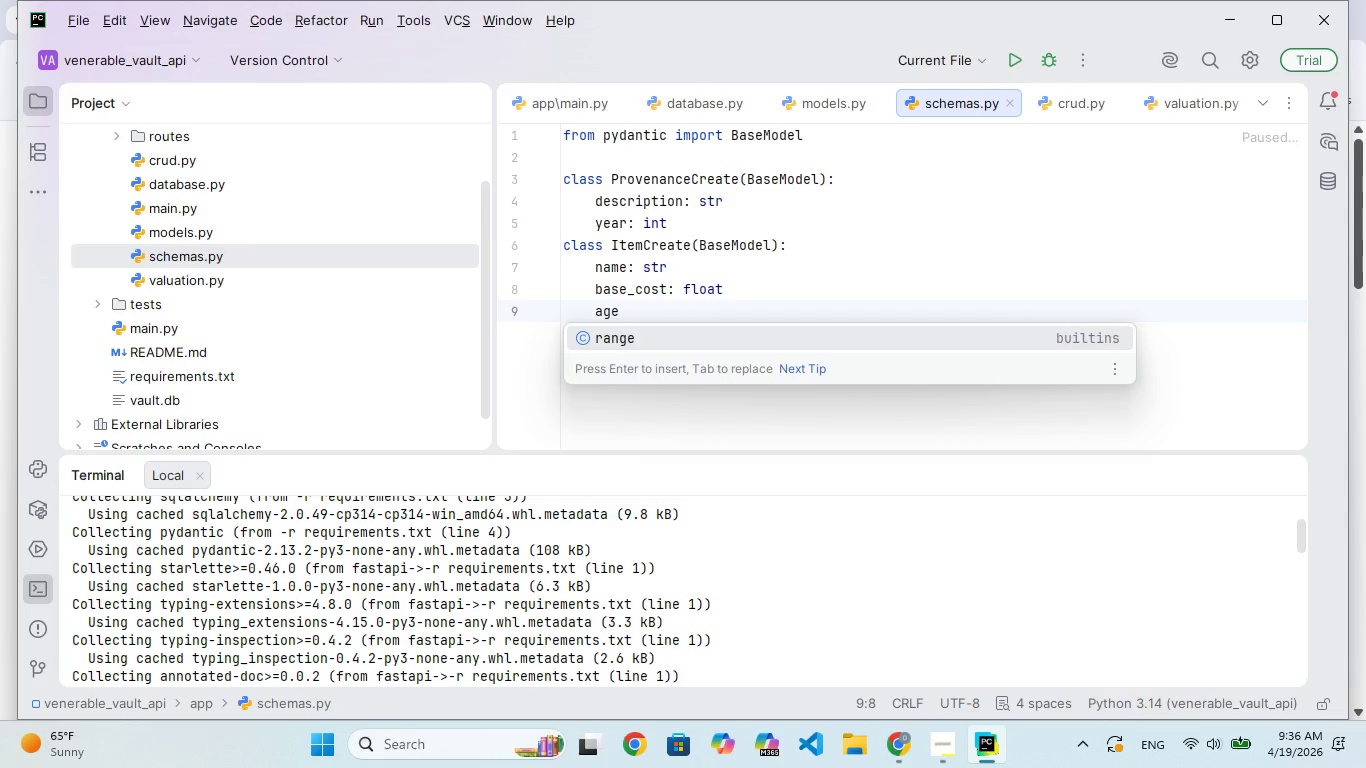 
type(ge_categoru)
key(Backspace)
type(y)
 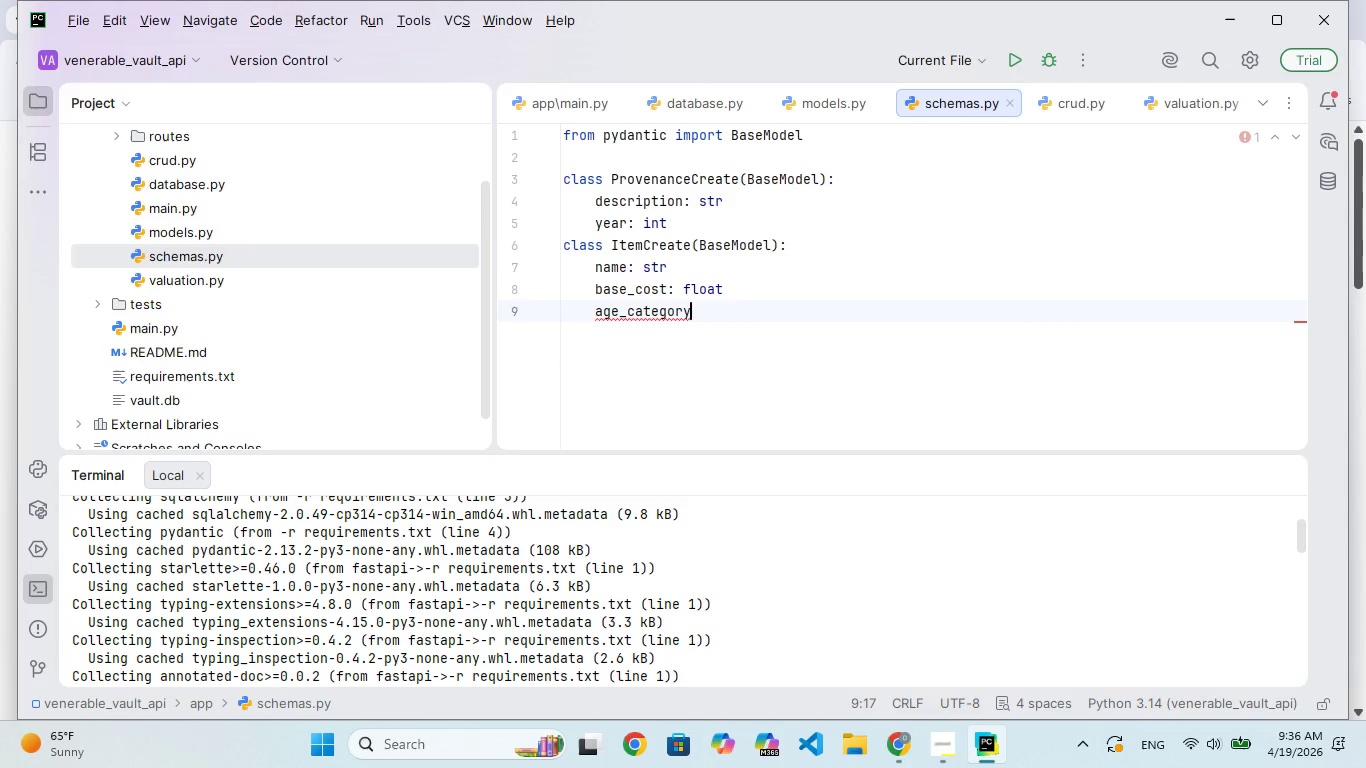 
wait(5.61)
 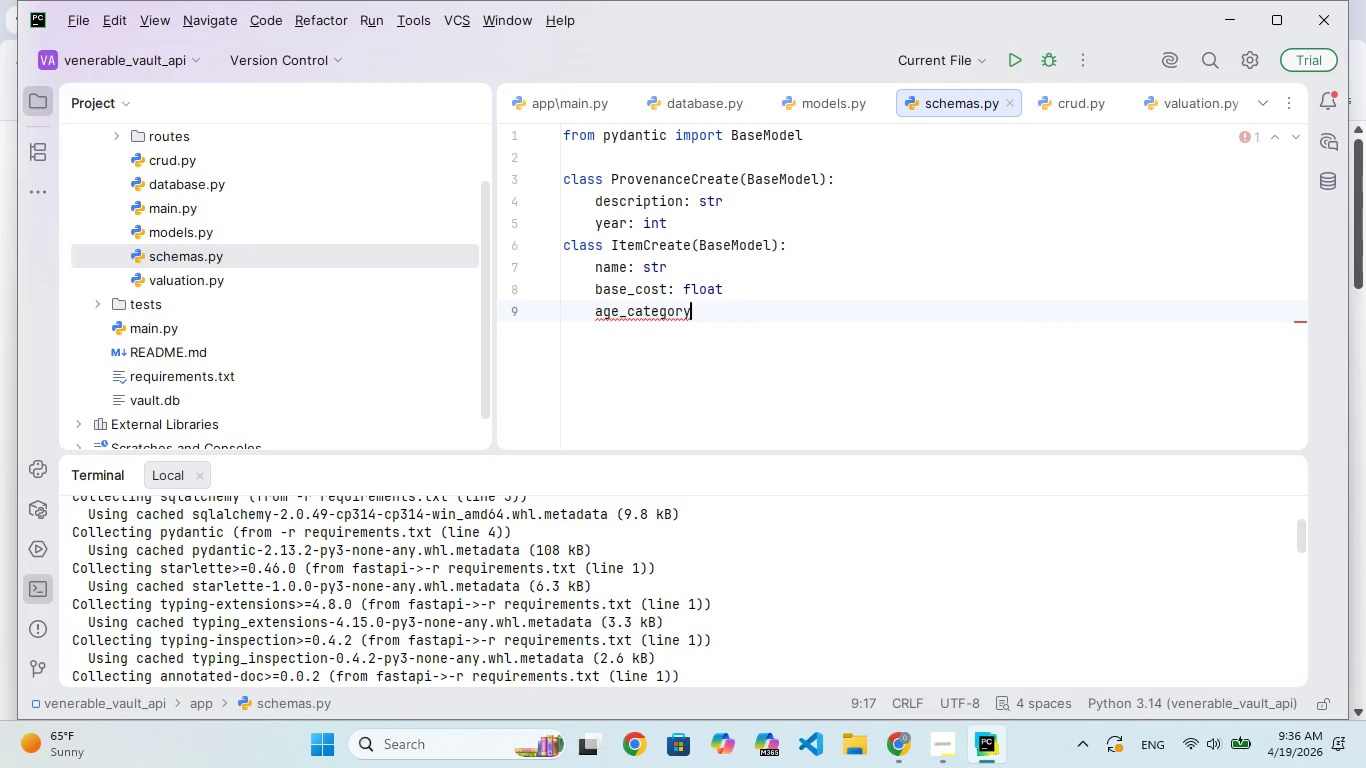 
type(: sr)
 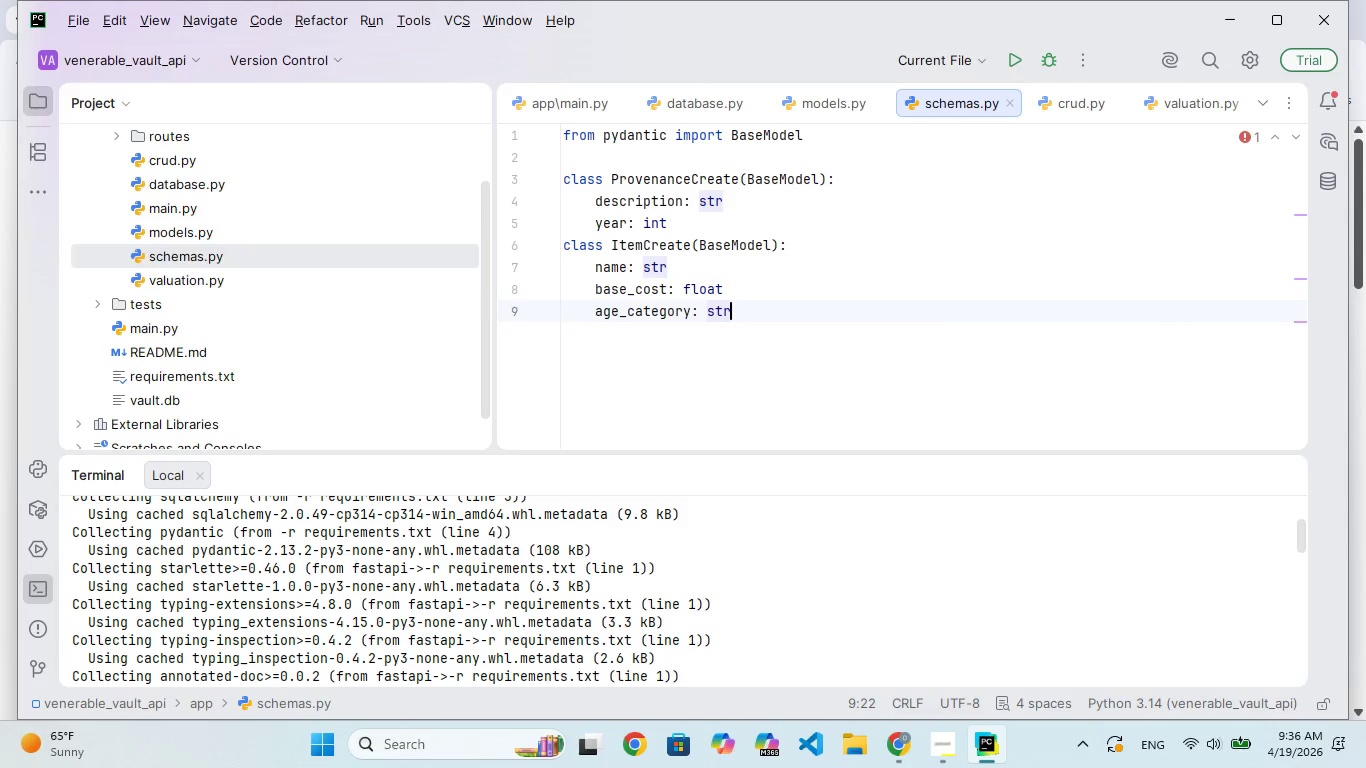 
hold_key(key=T, duration=0.36)
 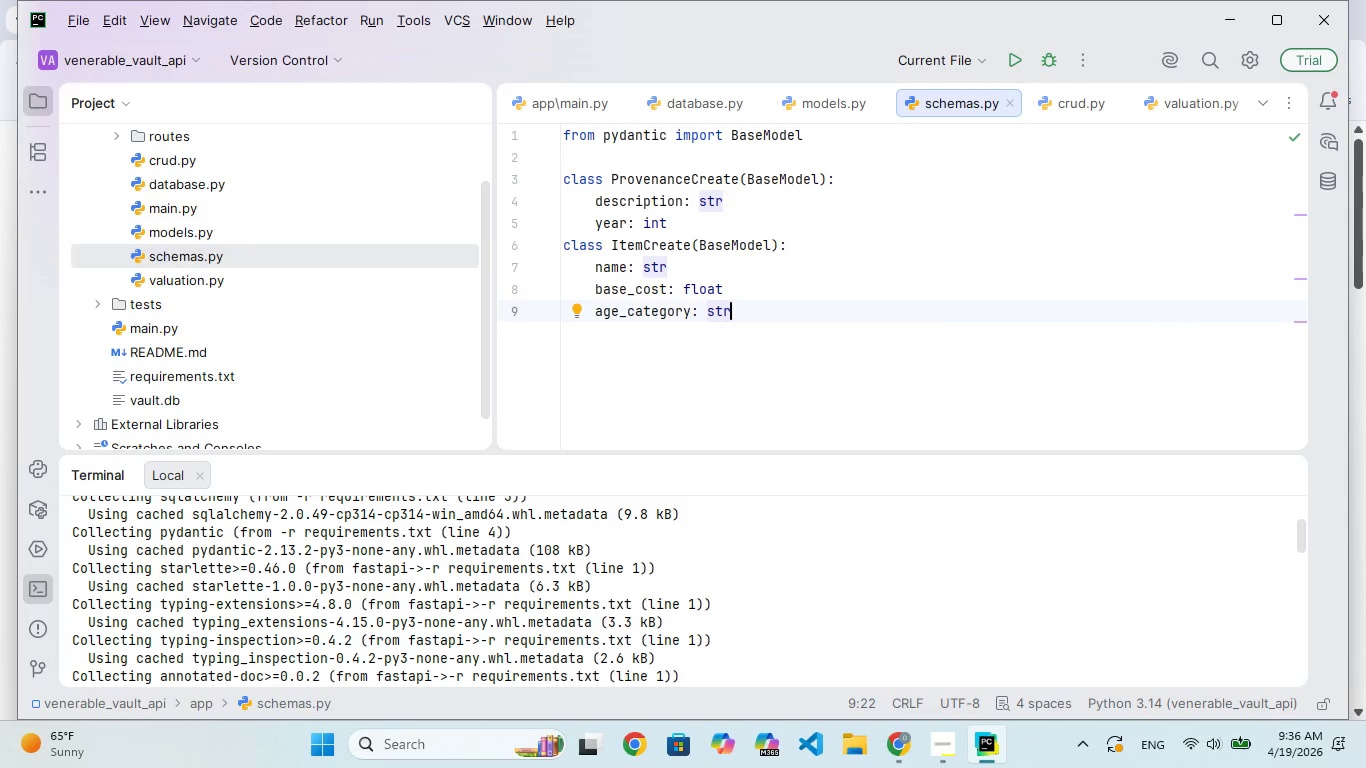 
key(Enter)
 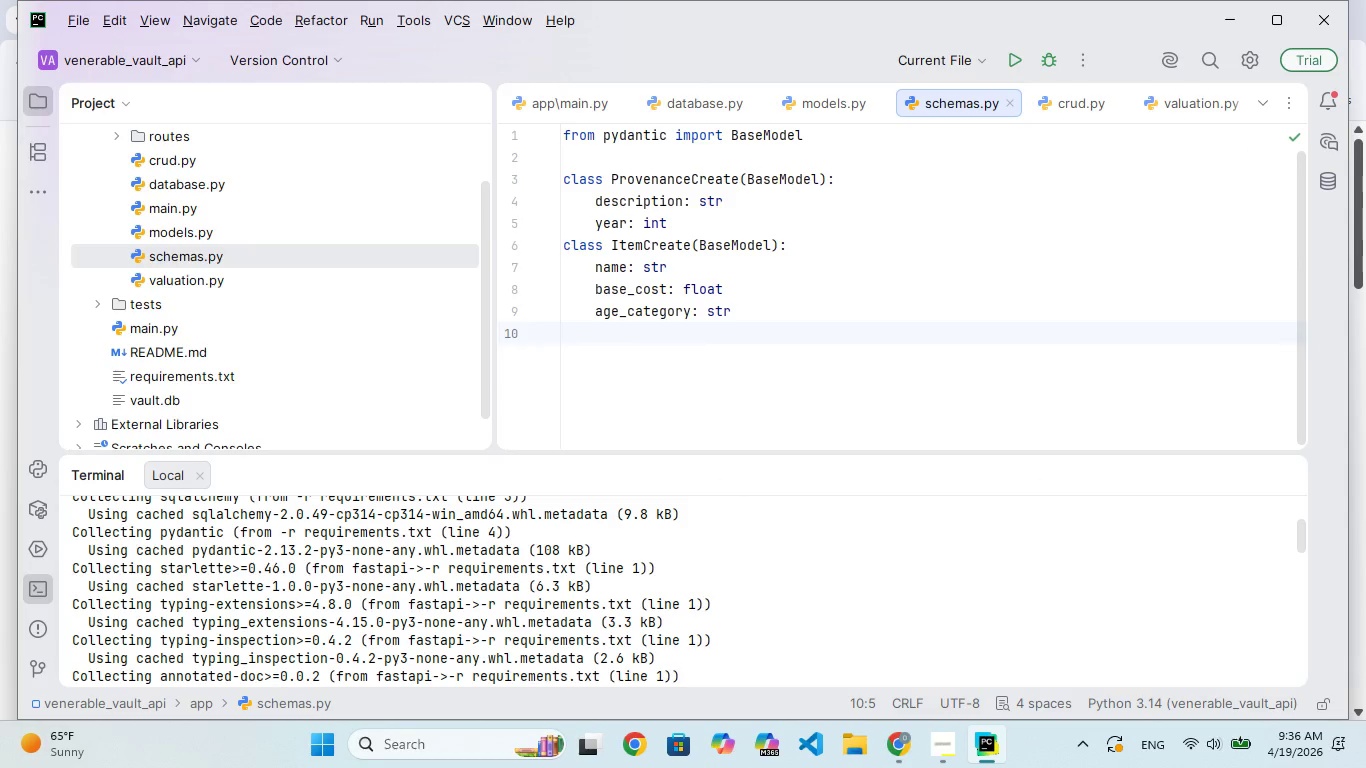 
type(documents_contL)
key(Backspace)
type(: int)
 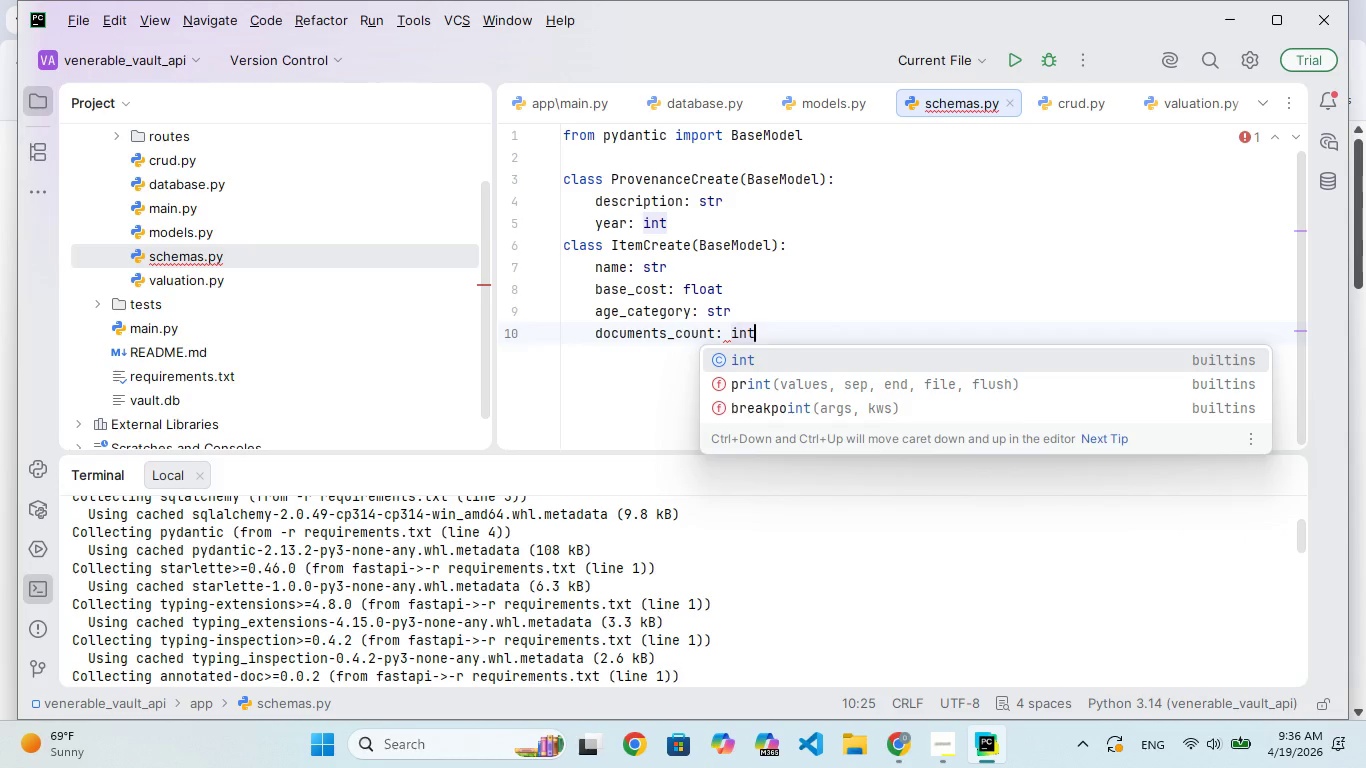 
key(Enter)
 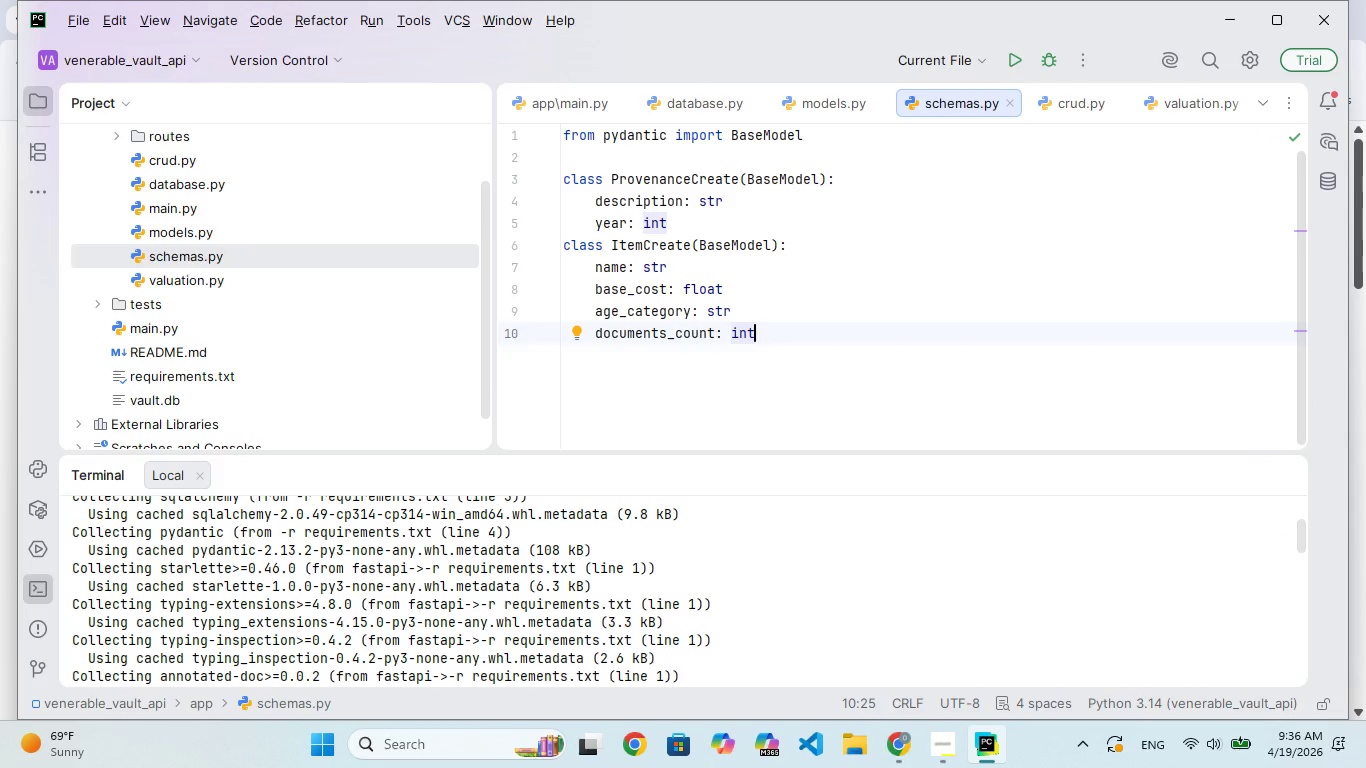 
key(ArrowUp)
 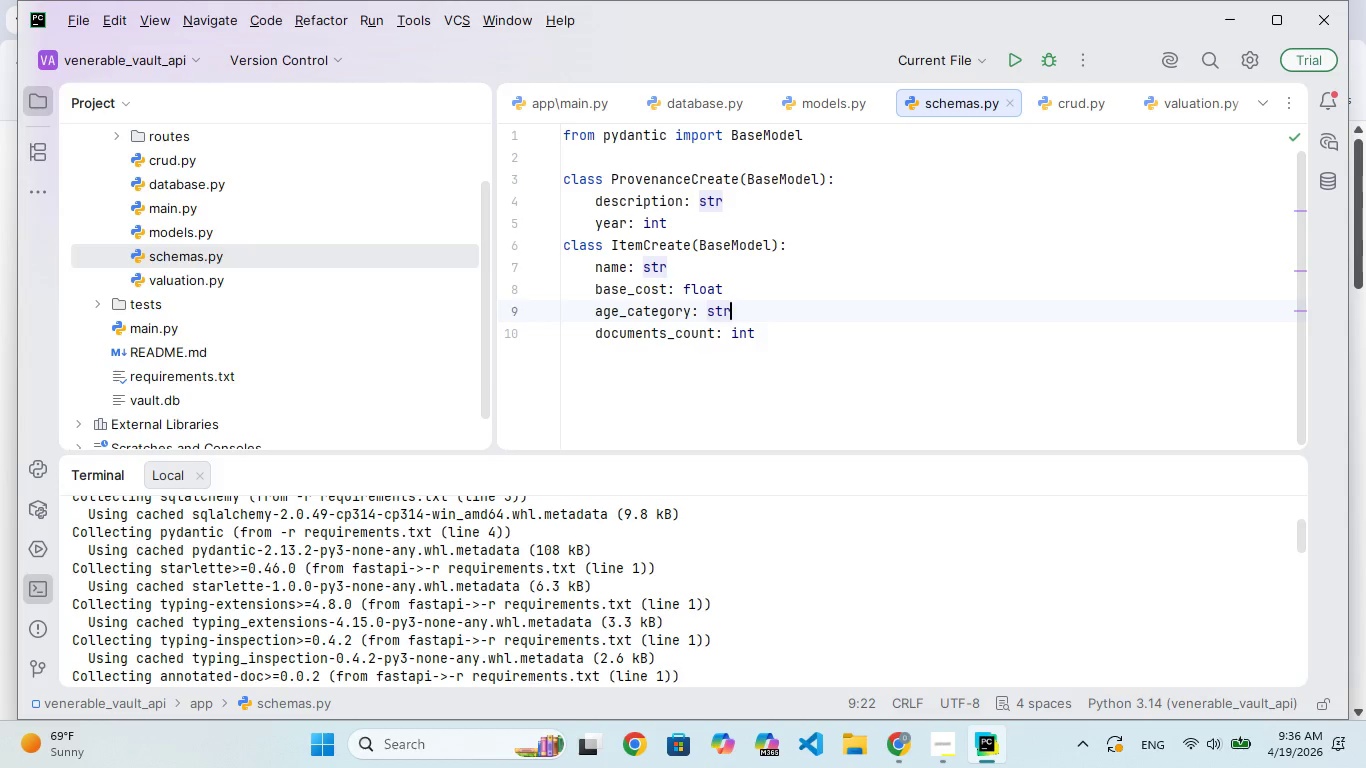 
key(ArrowUp)
 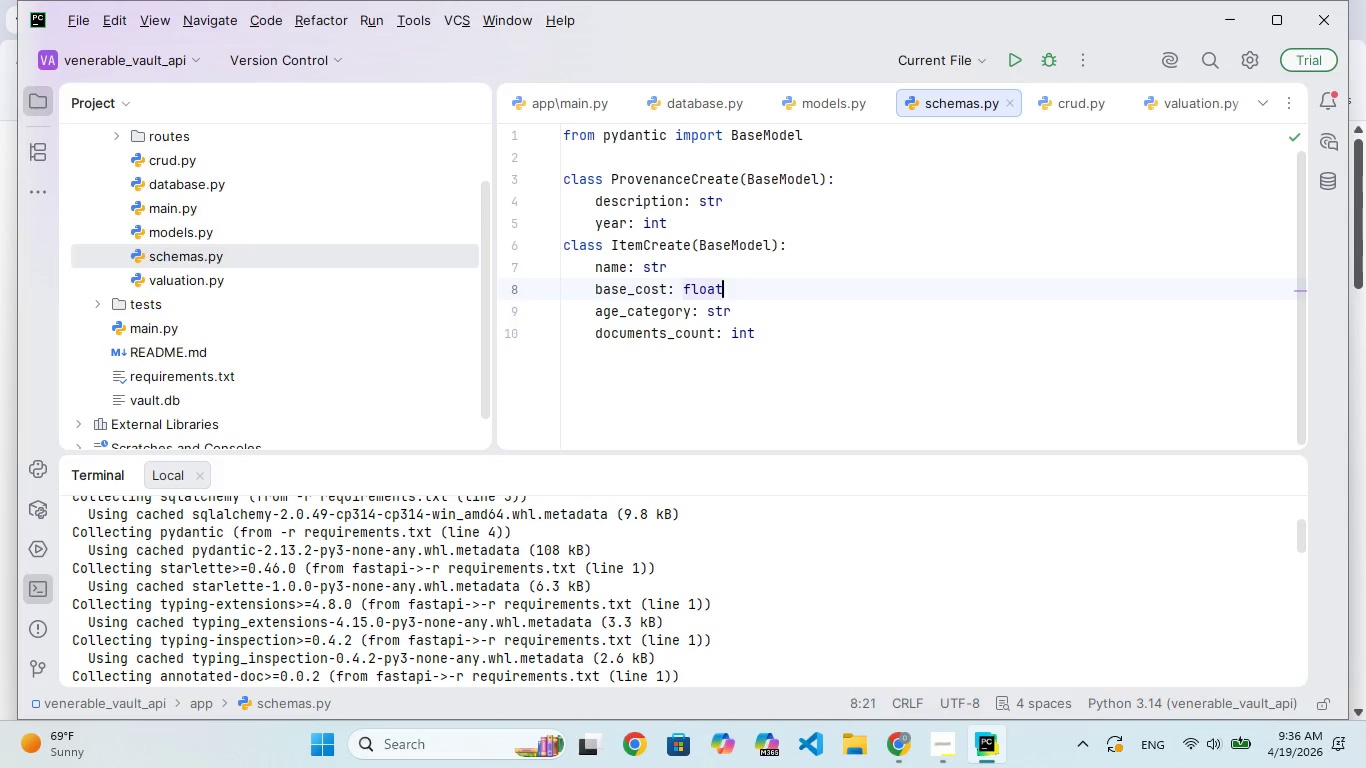 
key(ArrowUp)
 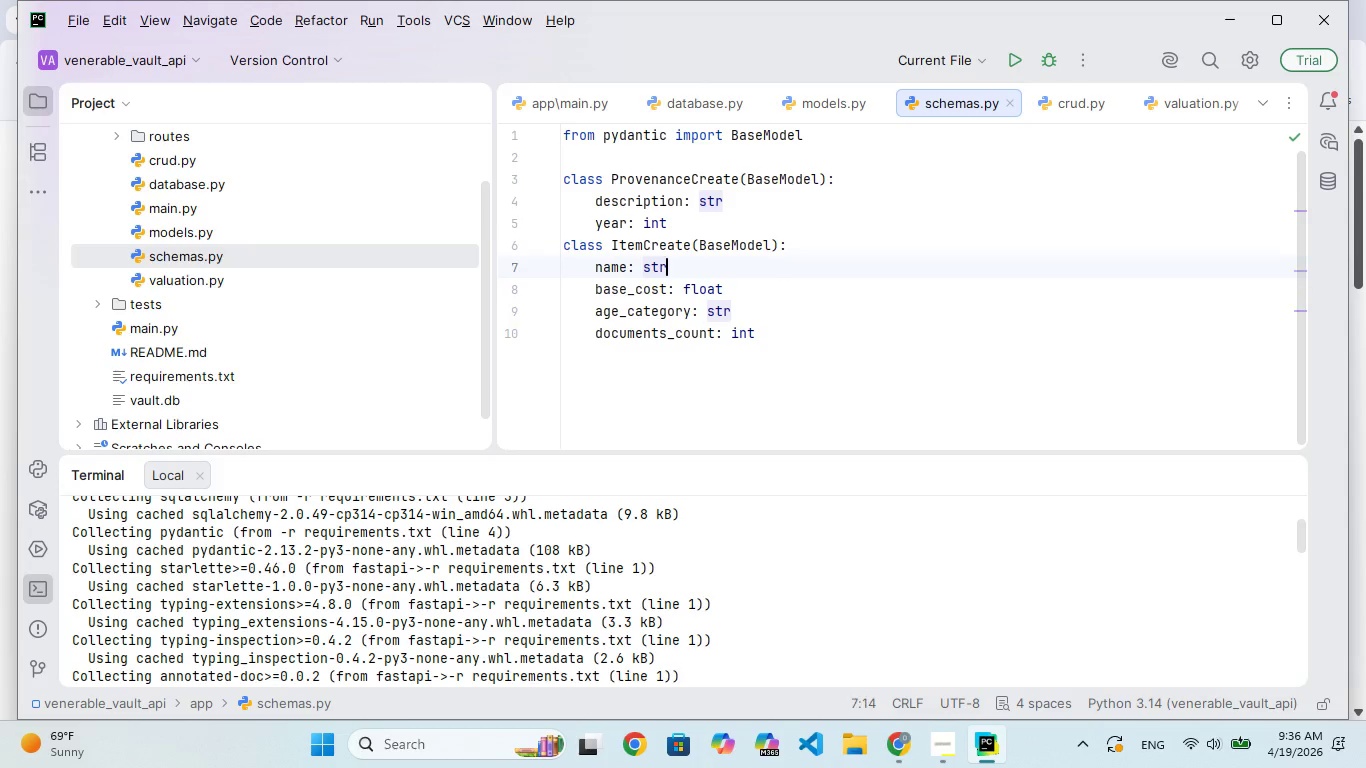 
key(ArrowUp)
 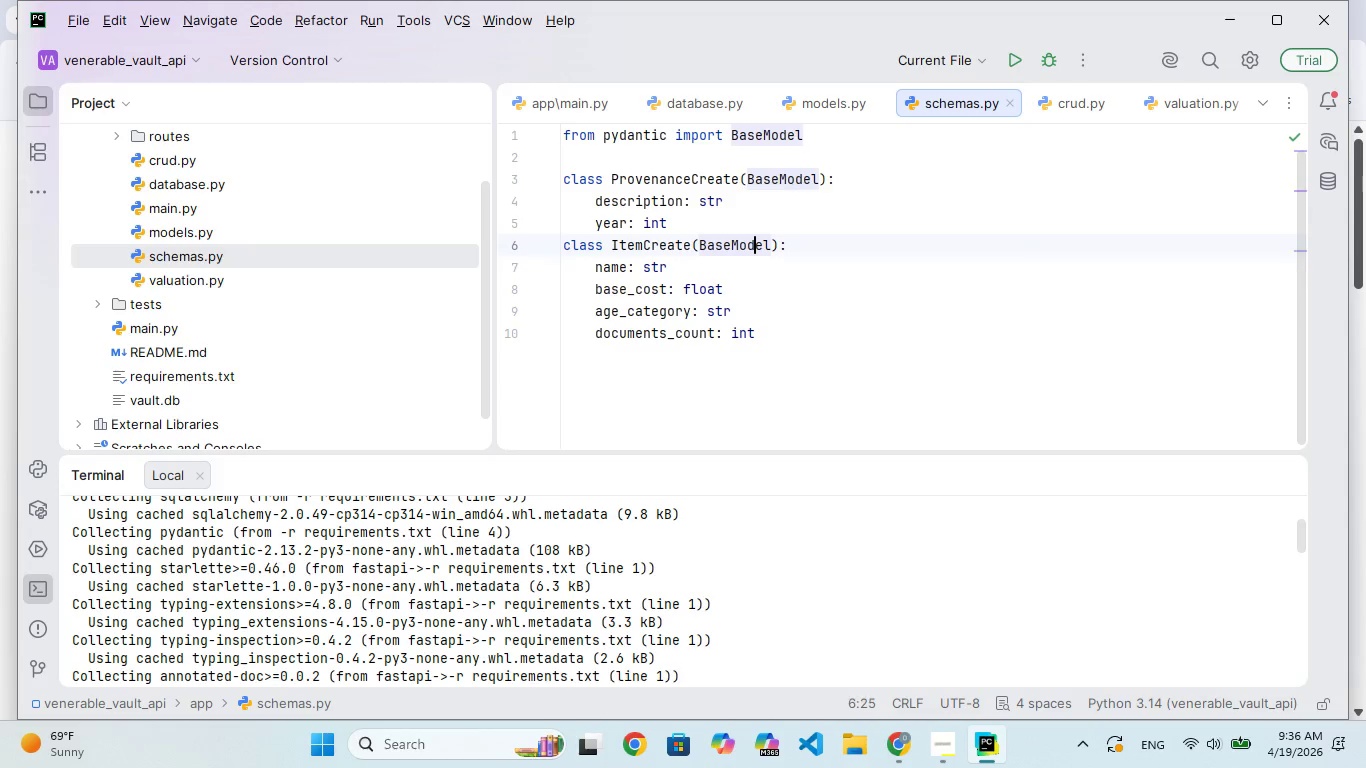 
key(ArrowUp)
 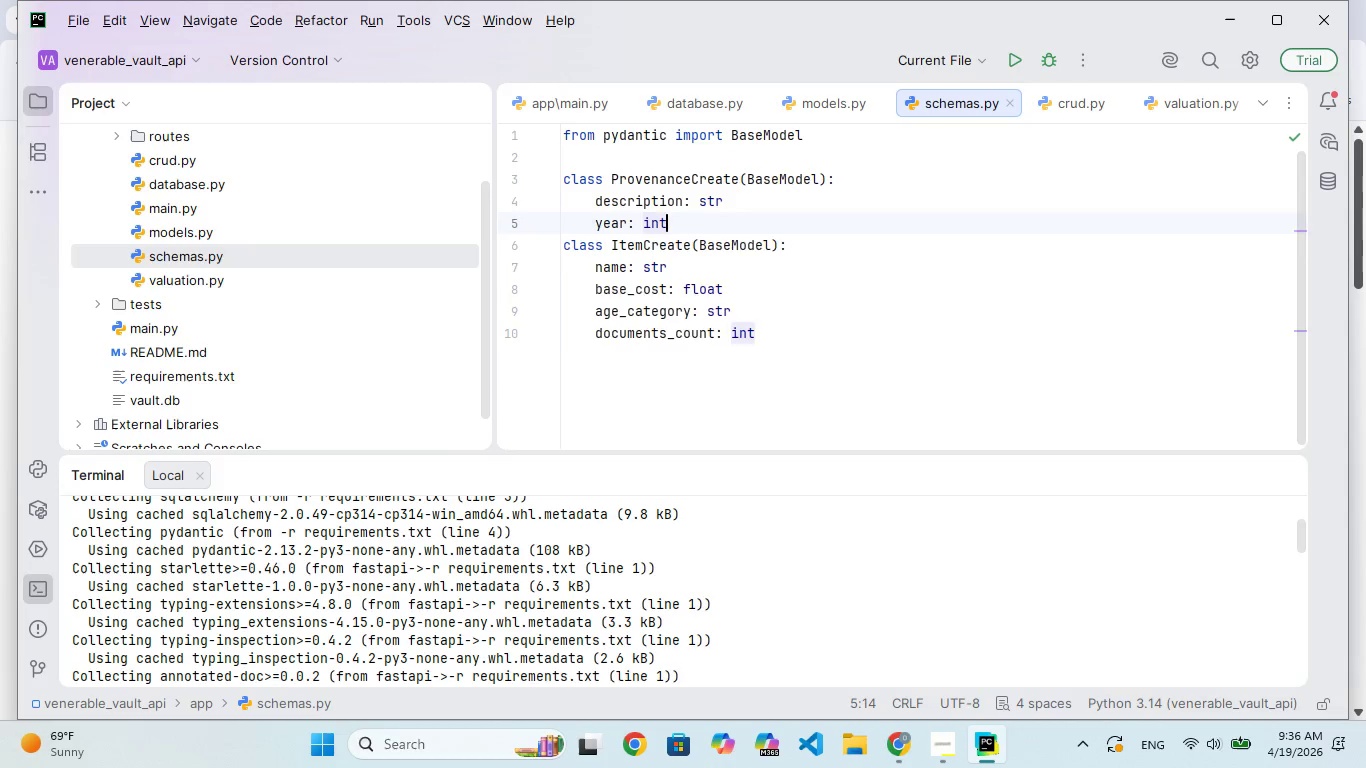 
key(Enter)
 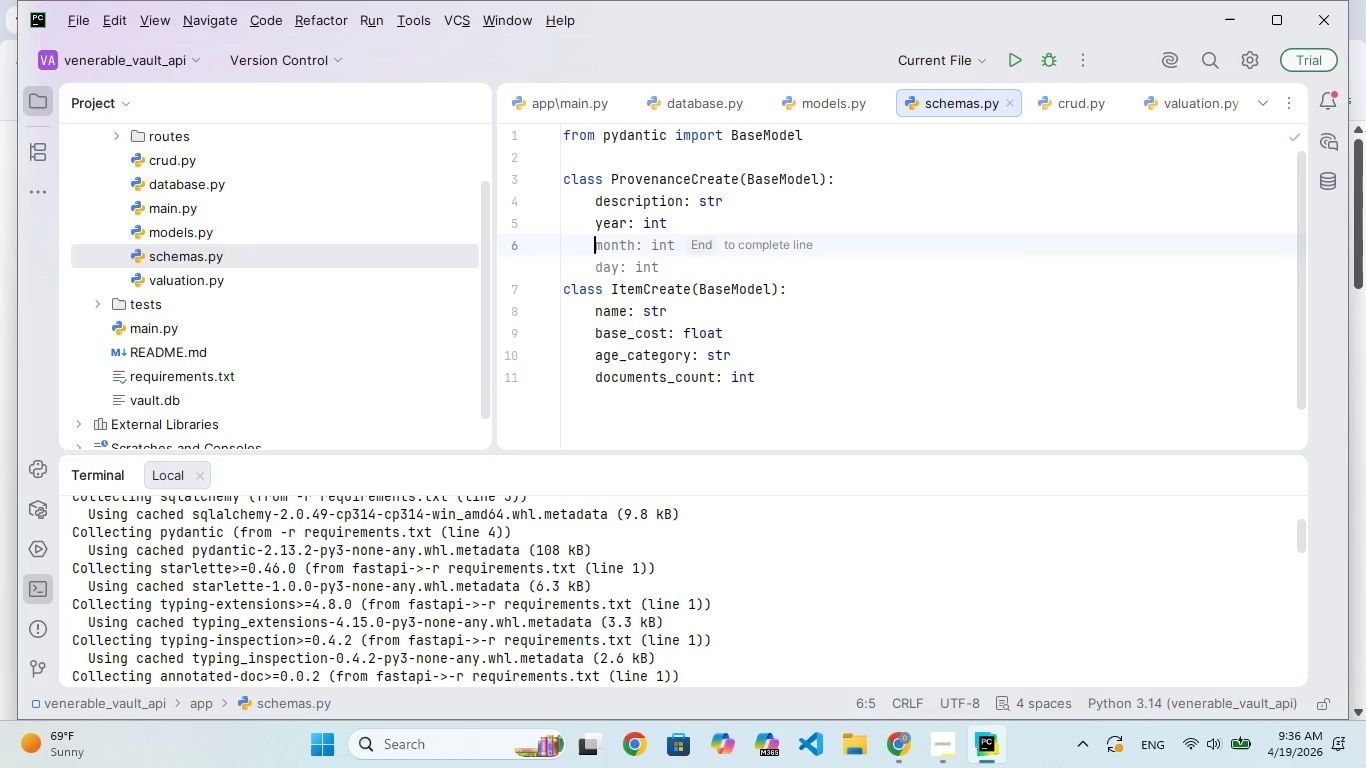 
key(ArrowDown)
 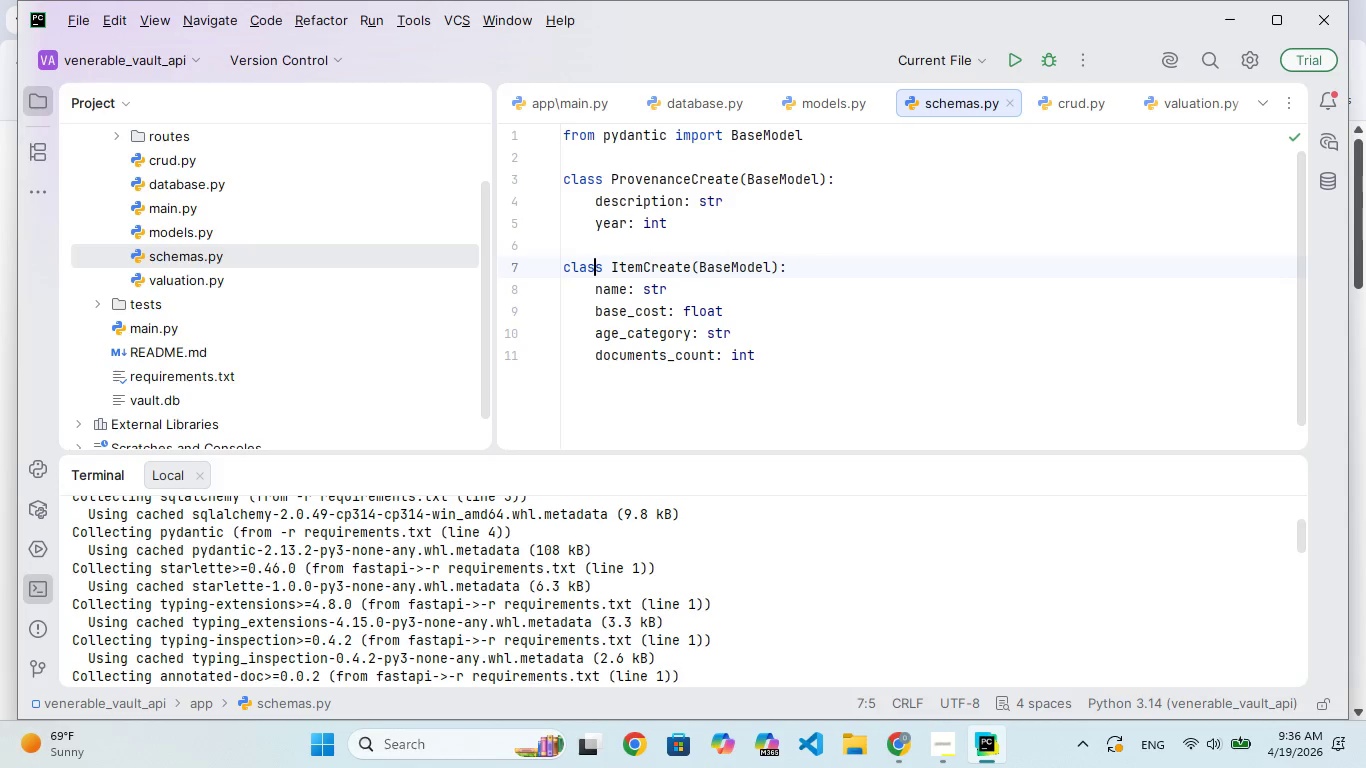 
key(ArrowDown)
 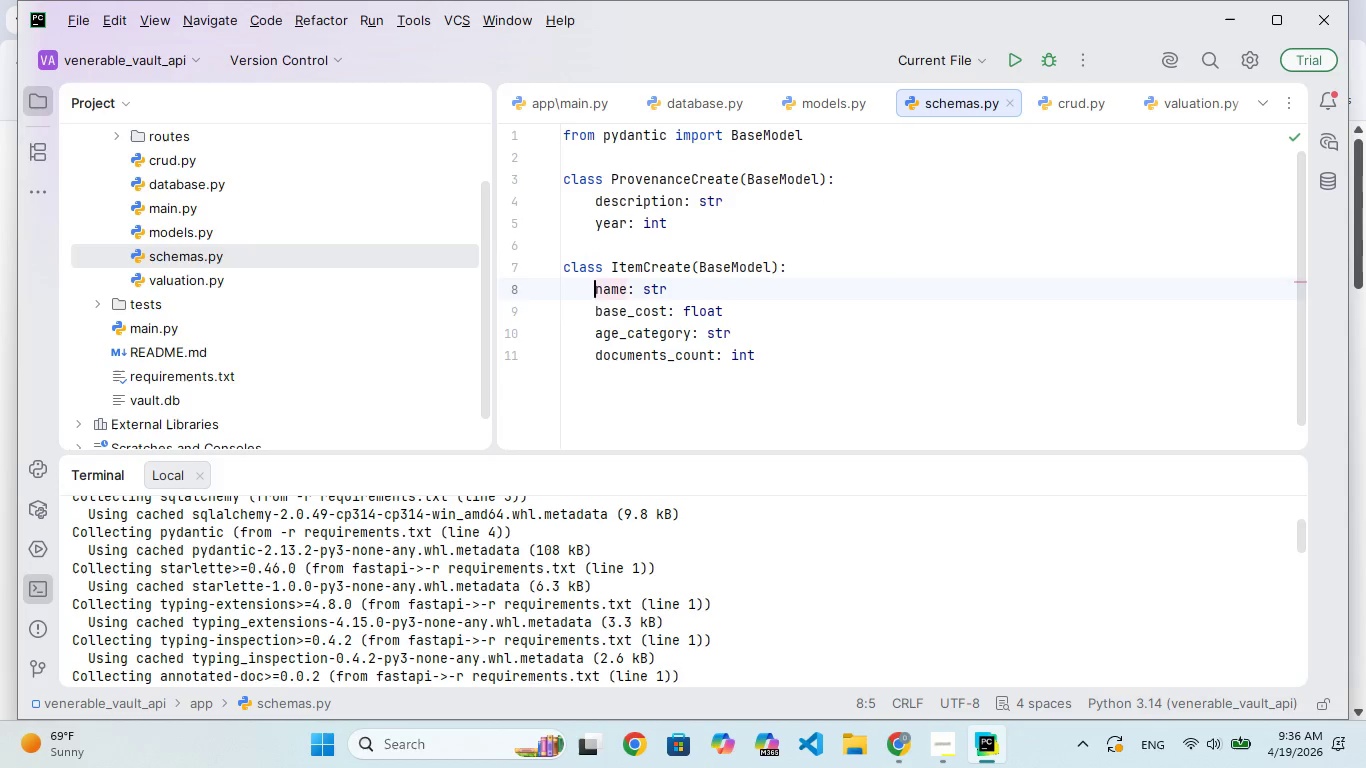 
key(ArrowDown)
 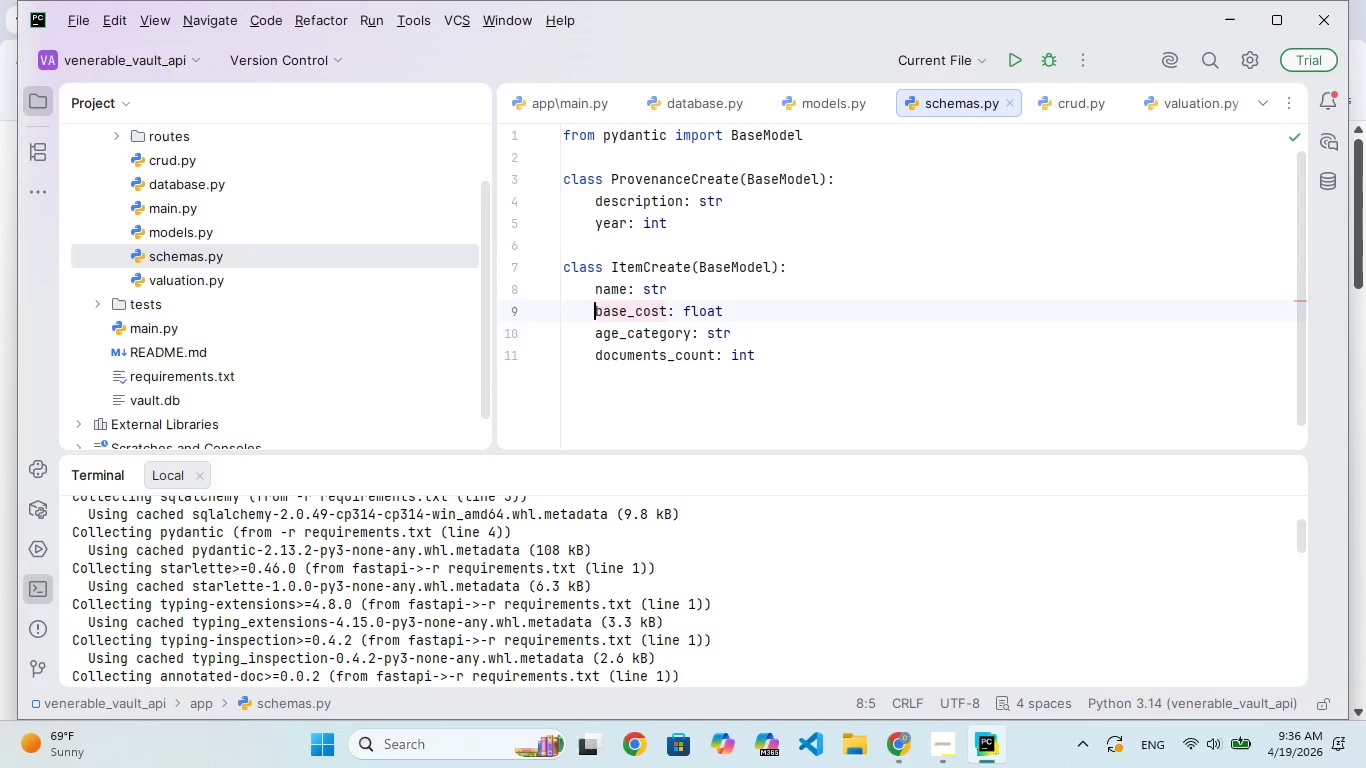 
key(ArrowDown)
 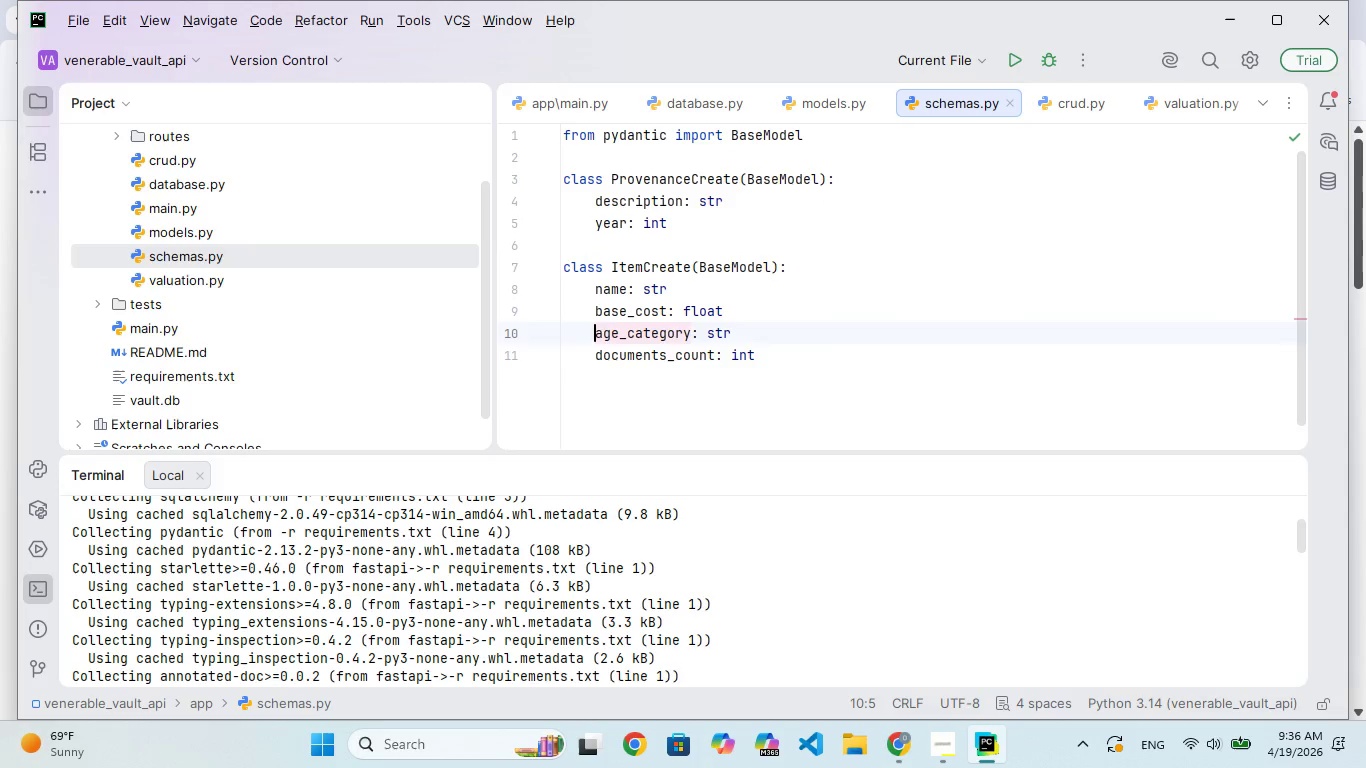 
key(ArrowDown)
 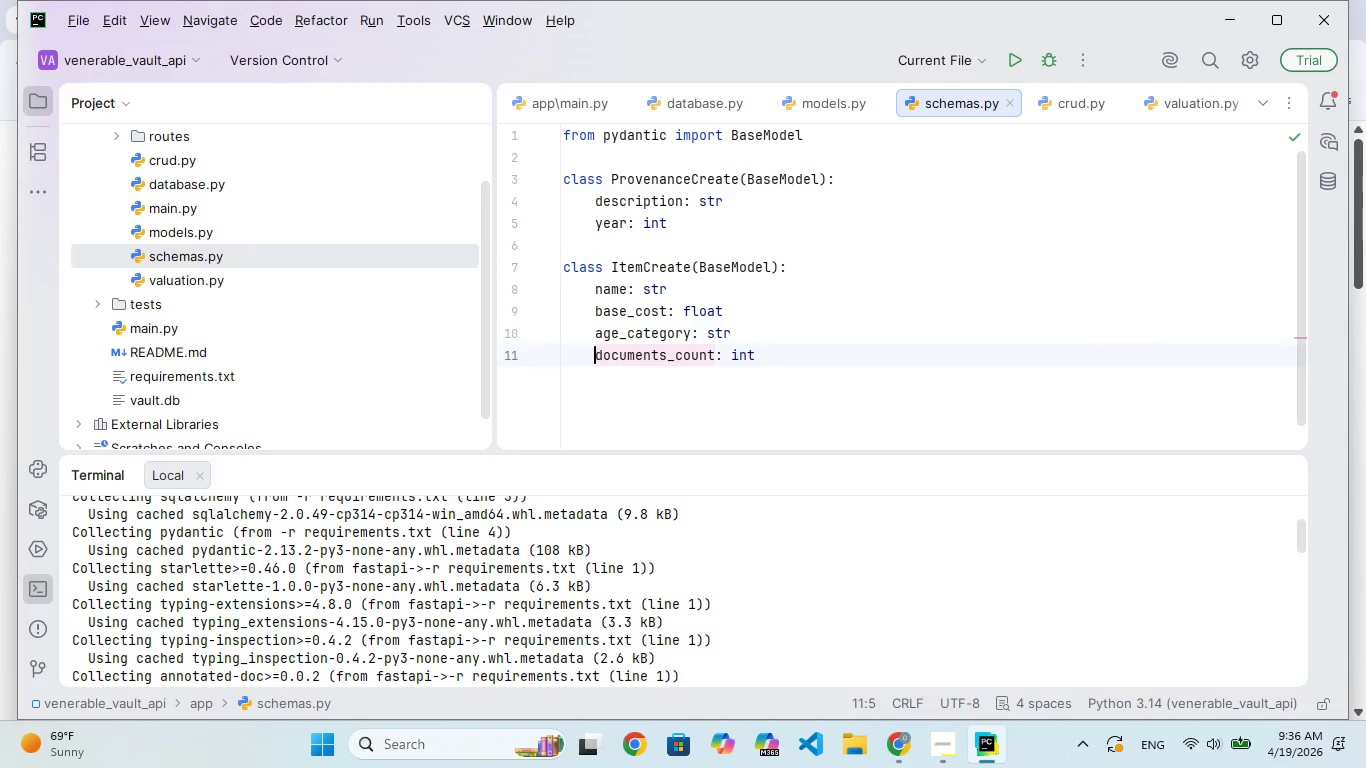 
hold_key(key=ArrowRight, duration=1.23)
 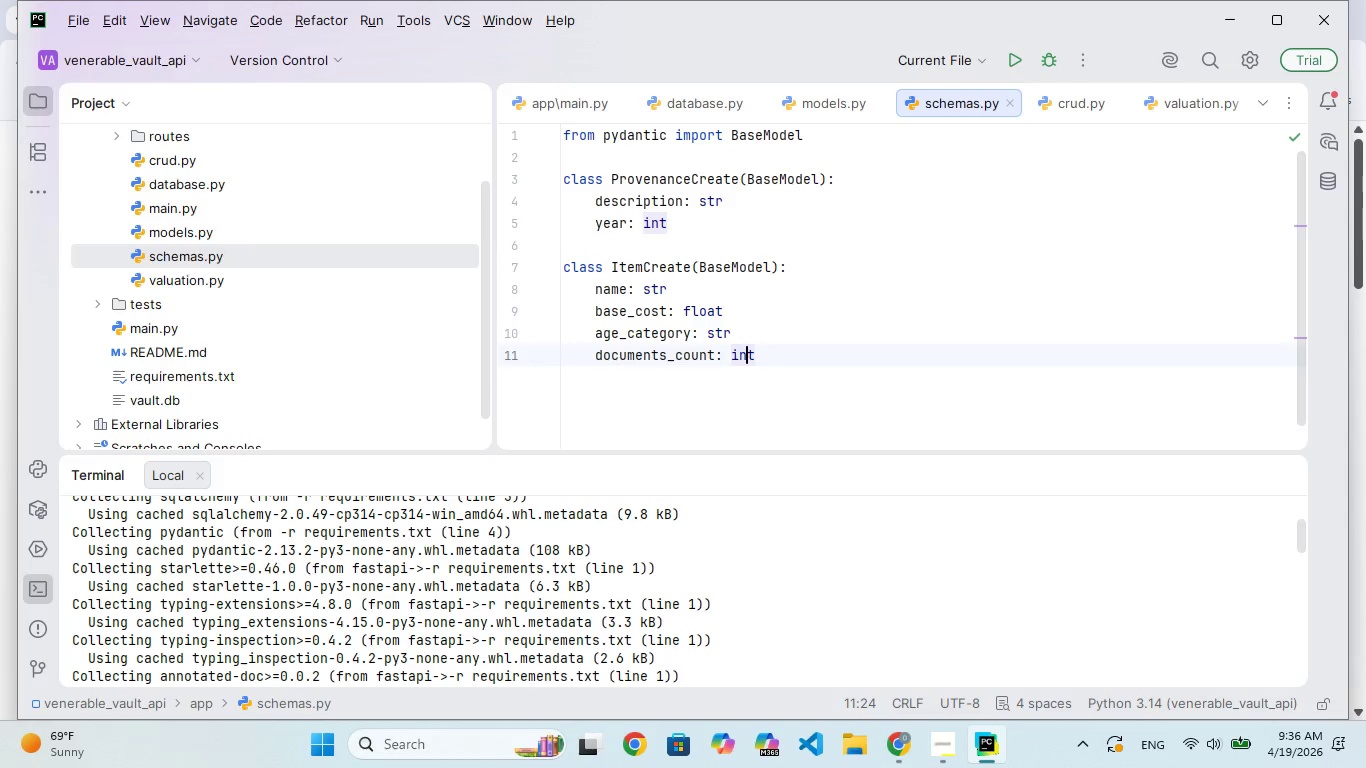 
key(ArrowRight)
 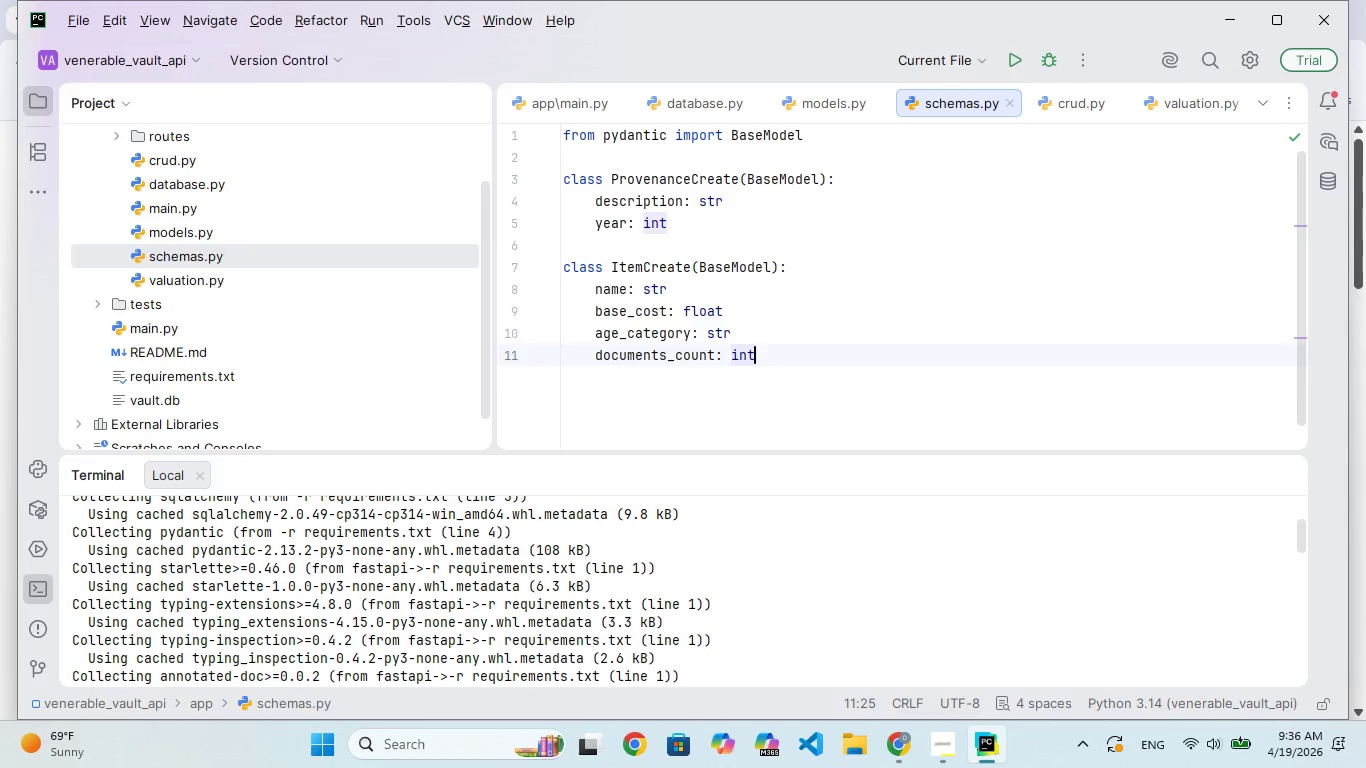 
key(Enter)
 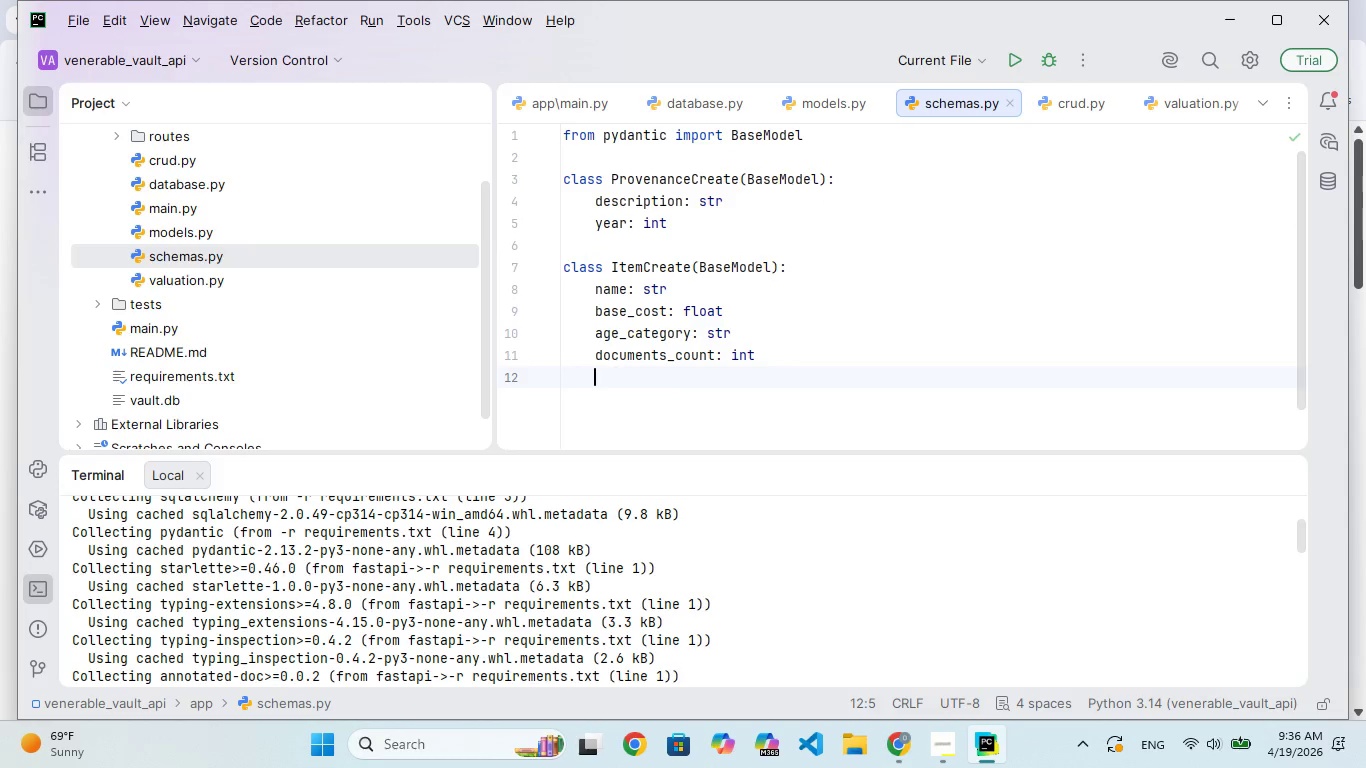 
key(Enter)
 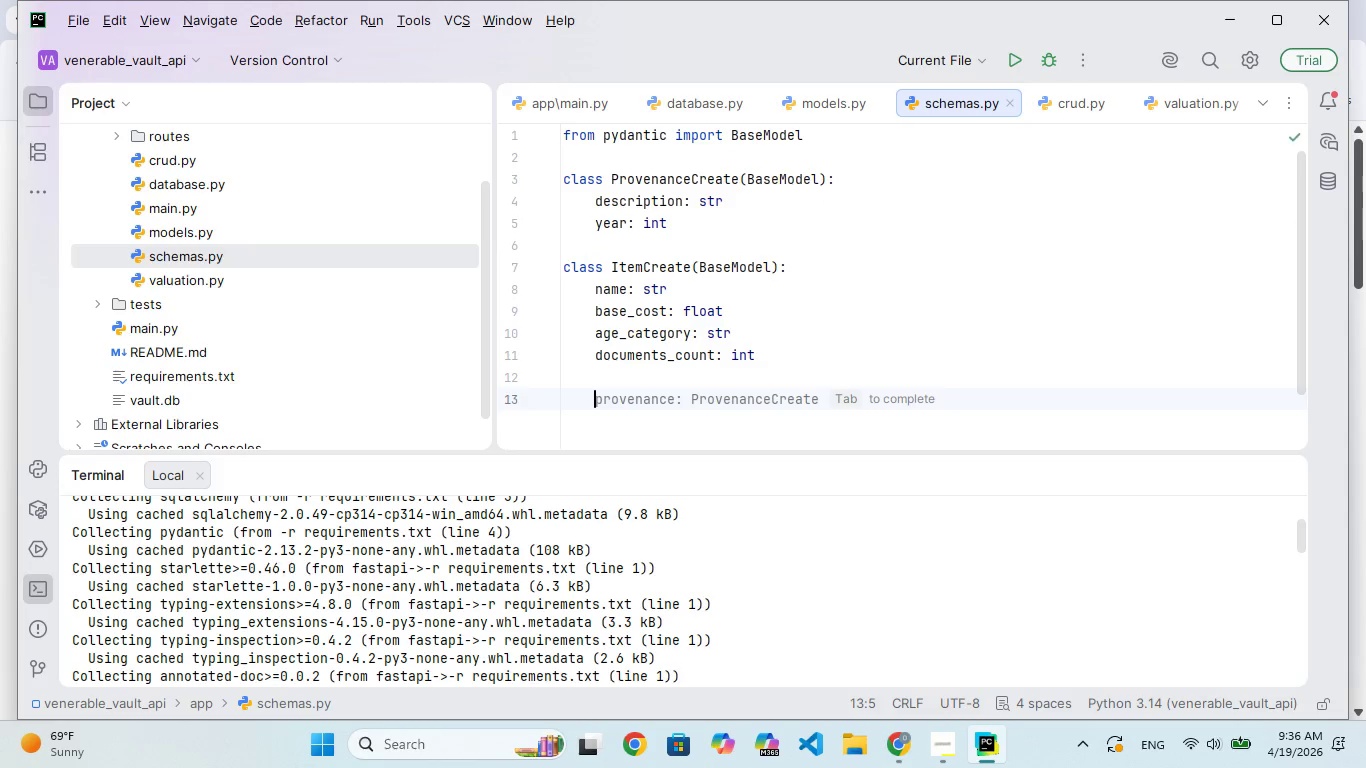 
key(Backspace)
type(class ItemResponse(Bse)
 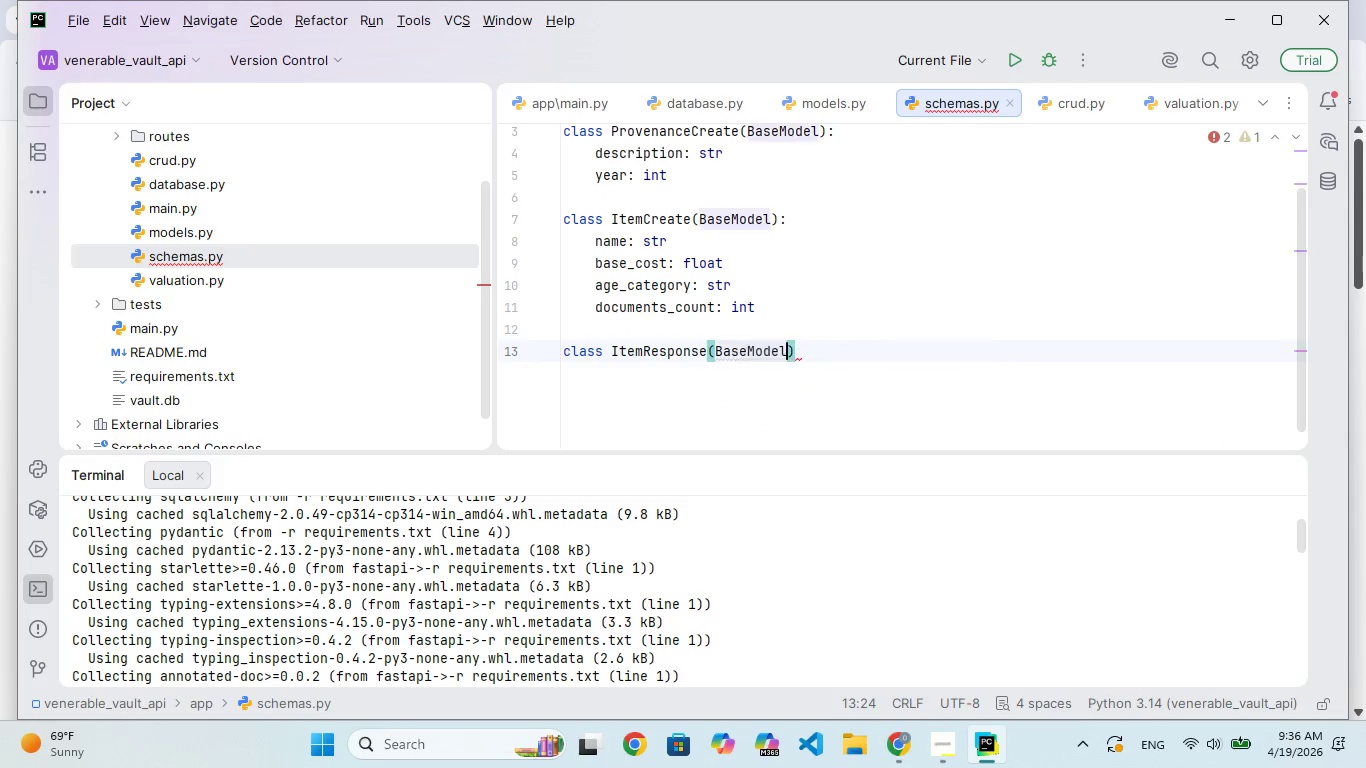 
 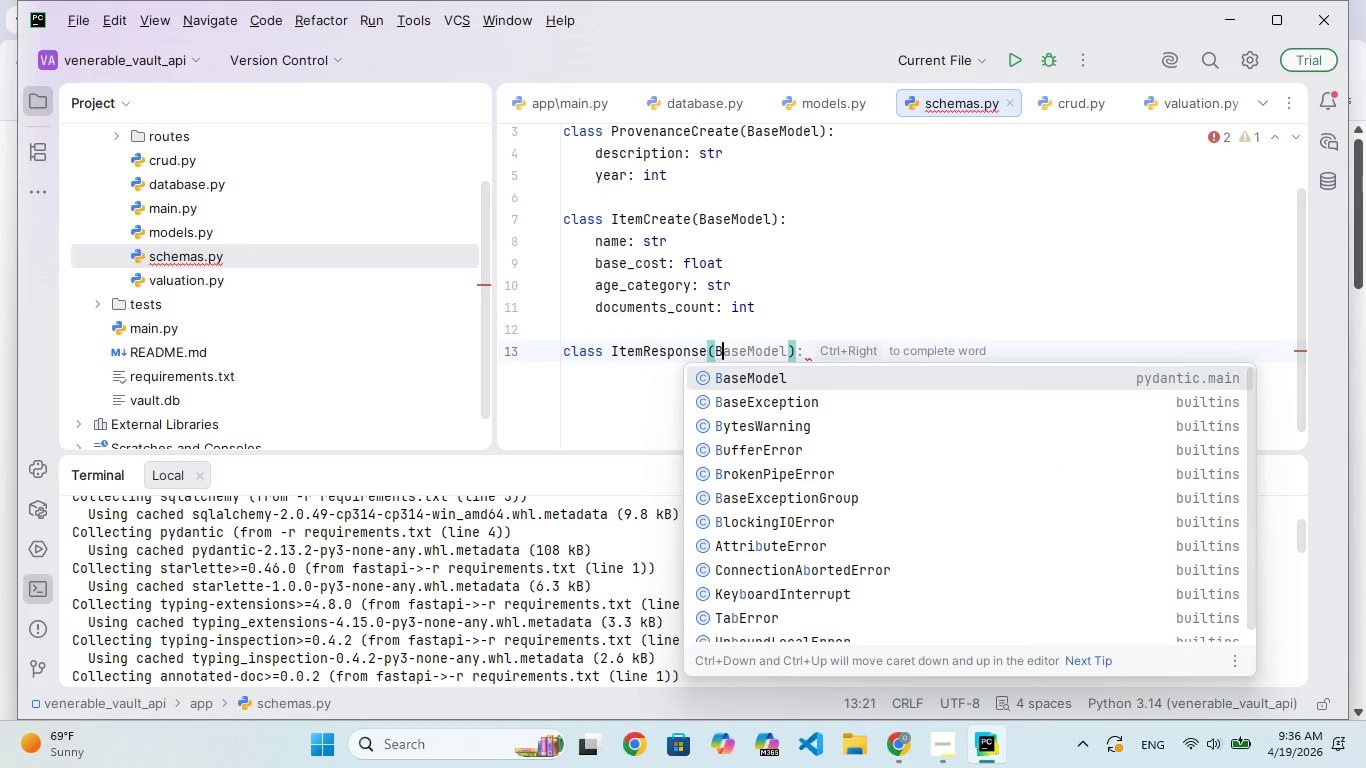 
key(Enter)
 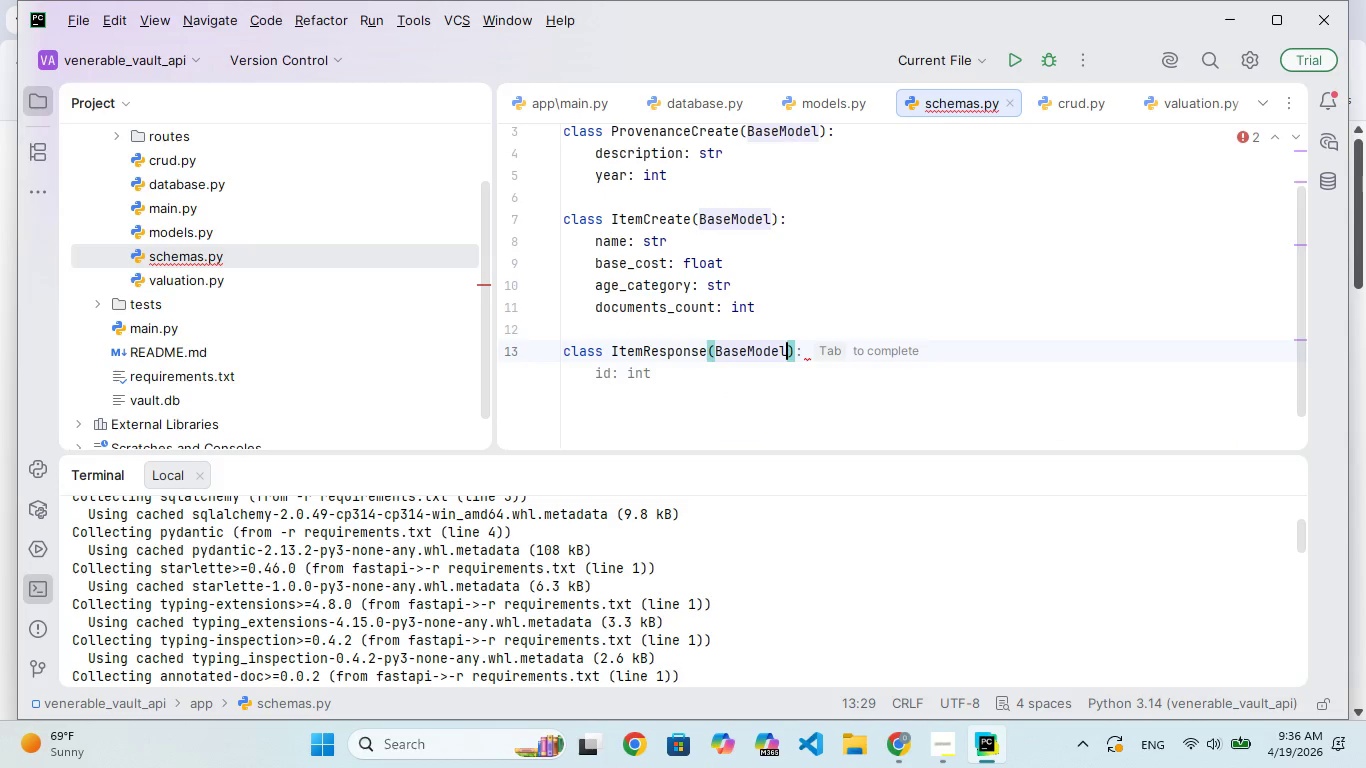 
key(ArrowRight)
 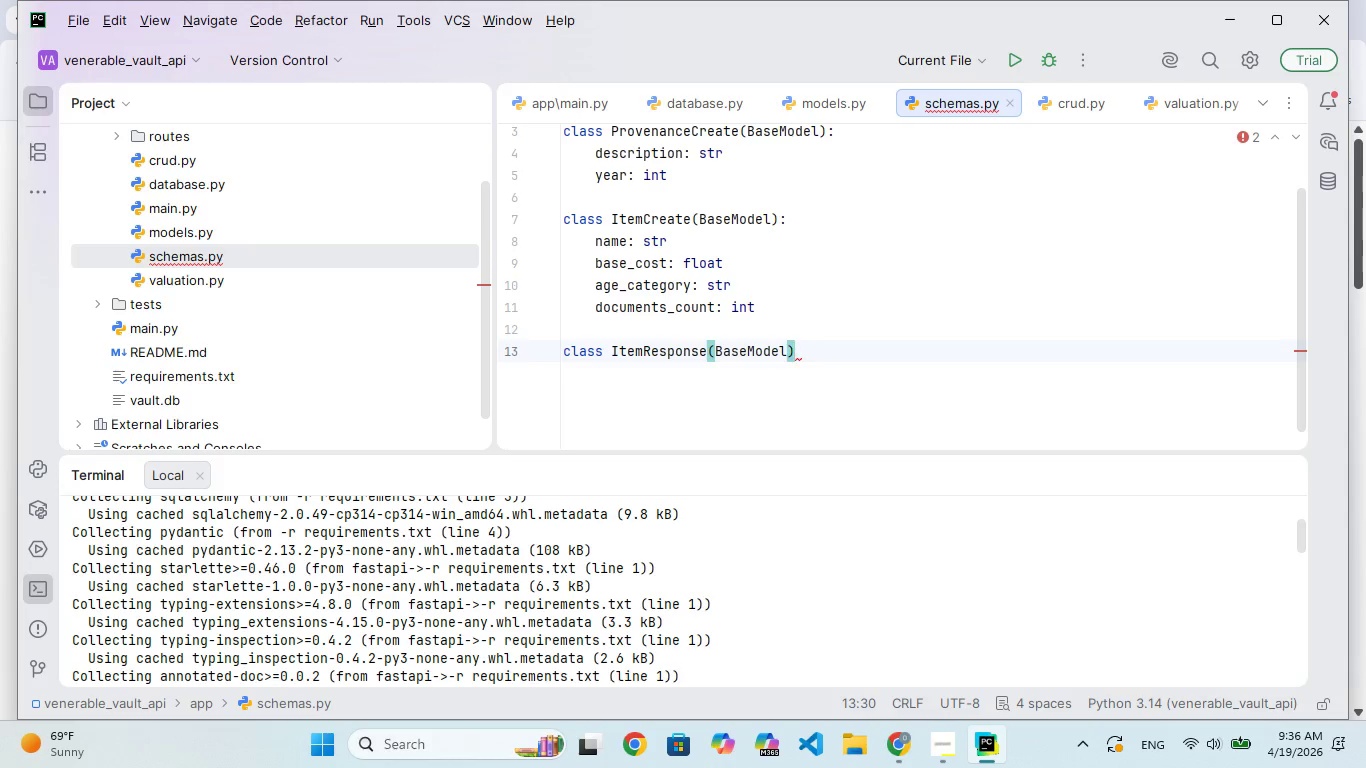 
key(ArrowLeft)
 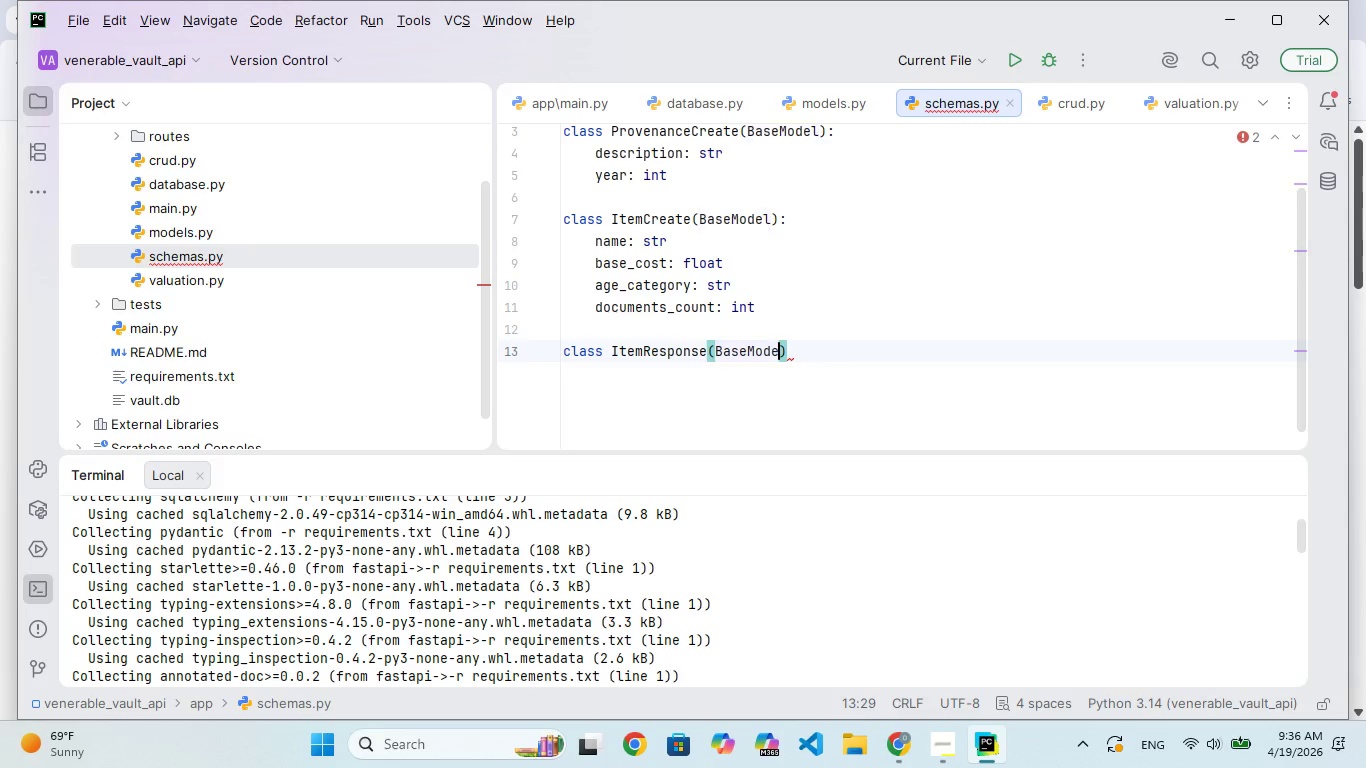 
key(Backspace)
key(Backspace)
key(Backspace)
key(Backspace)
key(Backspace)
key(Backspace)
key(Backspace)
key(Backspace)
key(Backspace)
type(ItemCreat)
 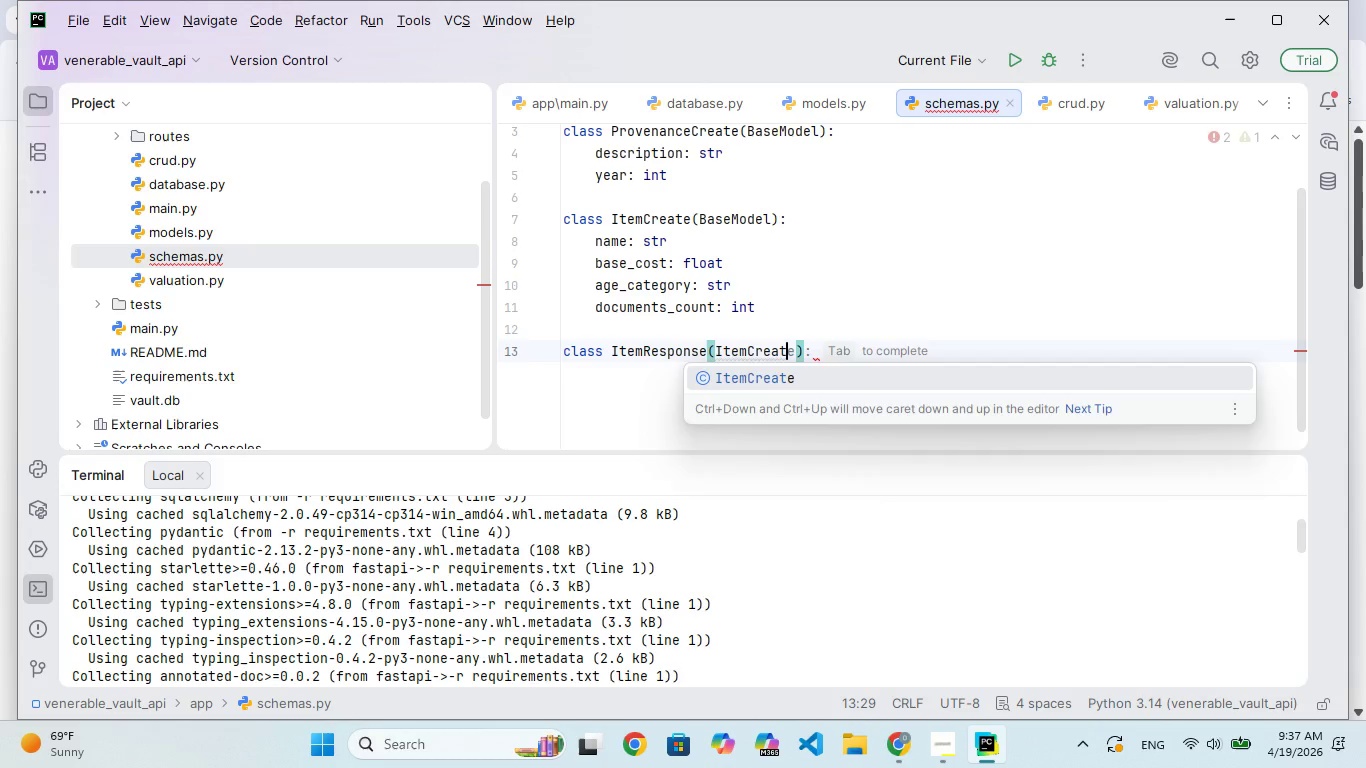 
key(Enter)
 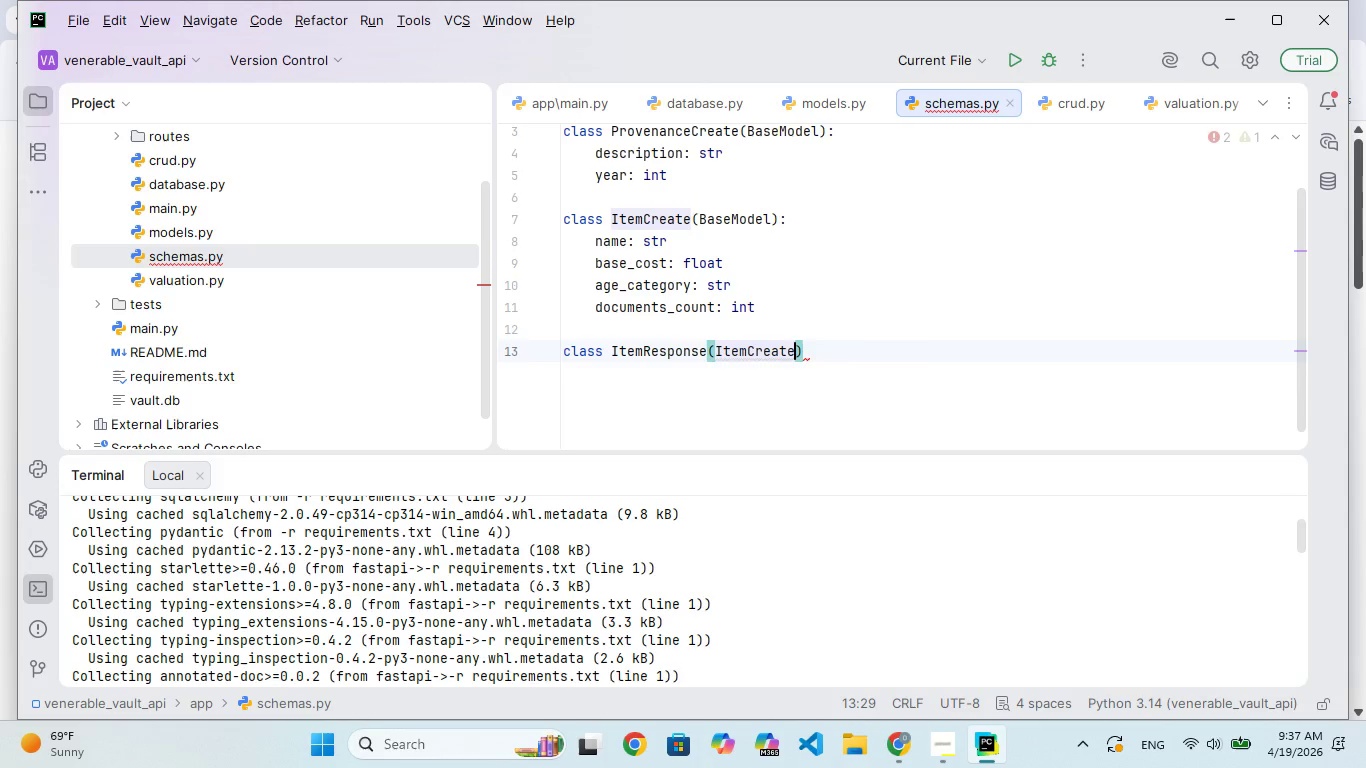 
key(Shift+ShiftRight)
 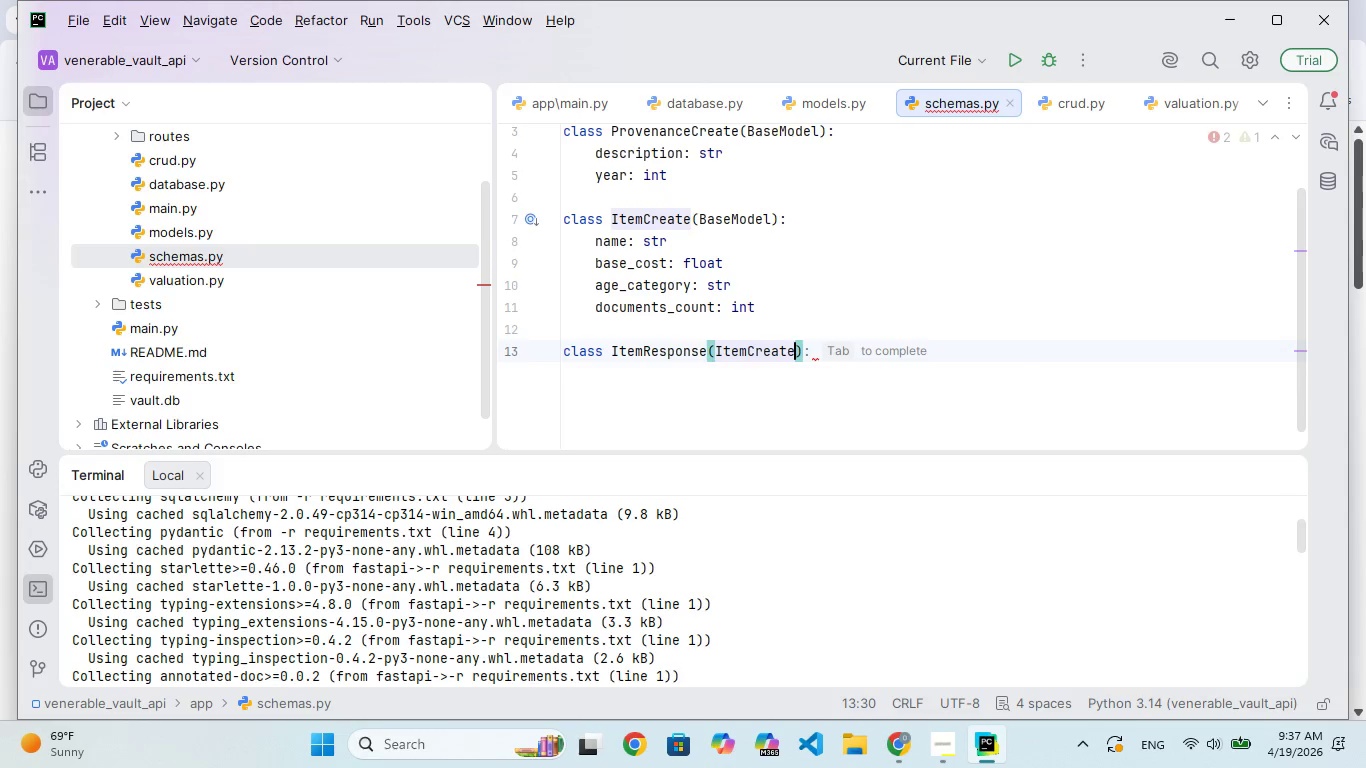 
key(ArrowRight)
 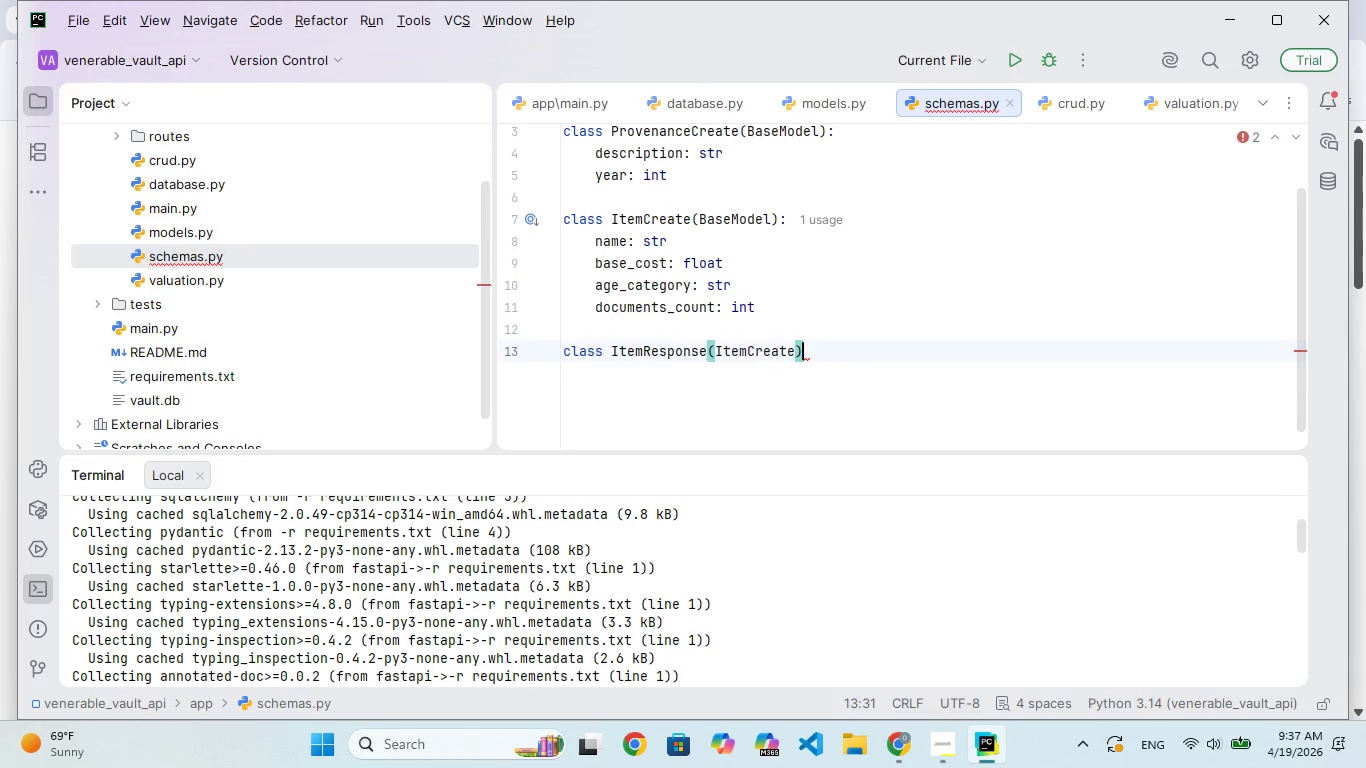 
key(Shift+Semicolon)
 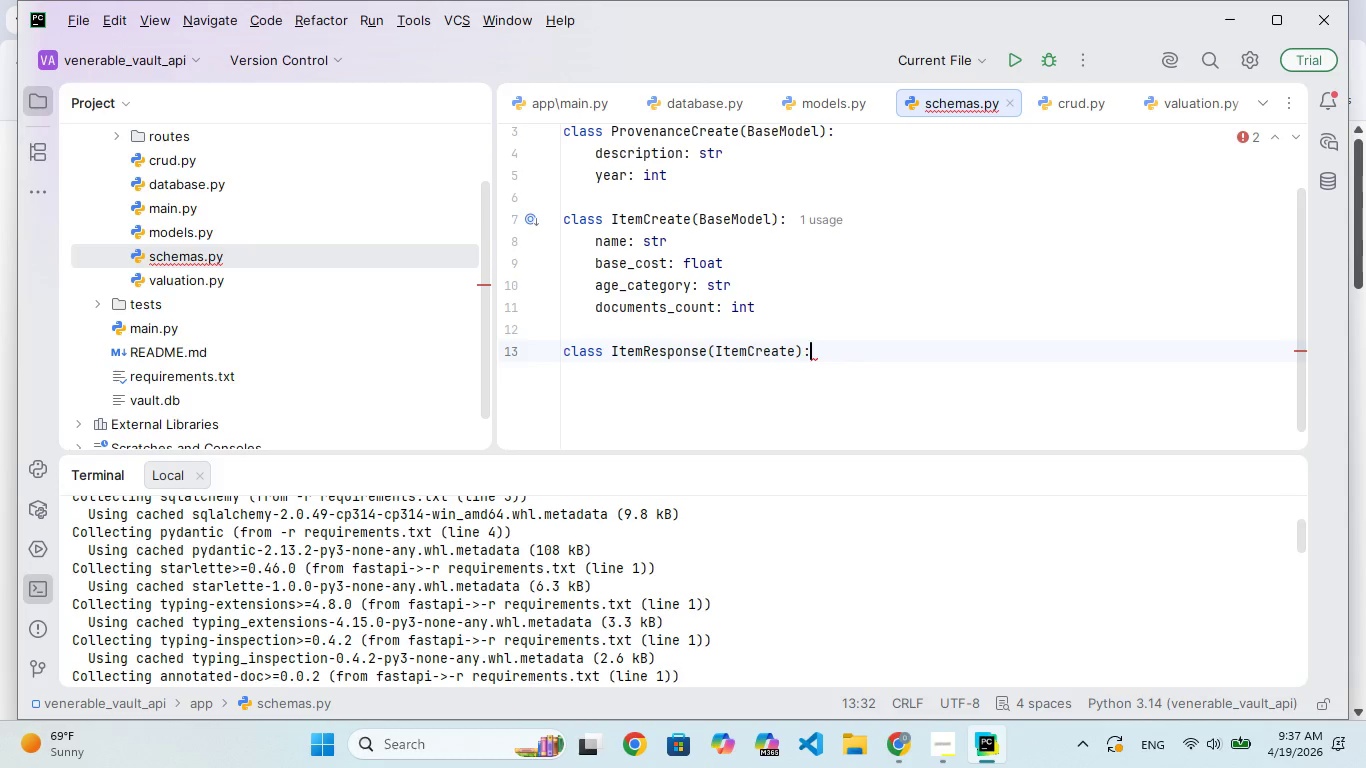 
key(Enter)
 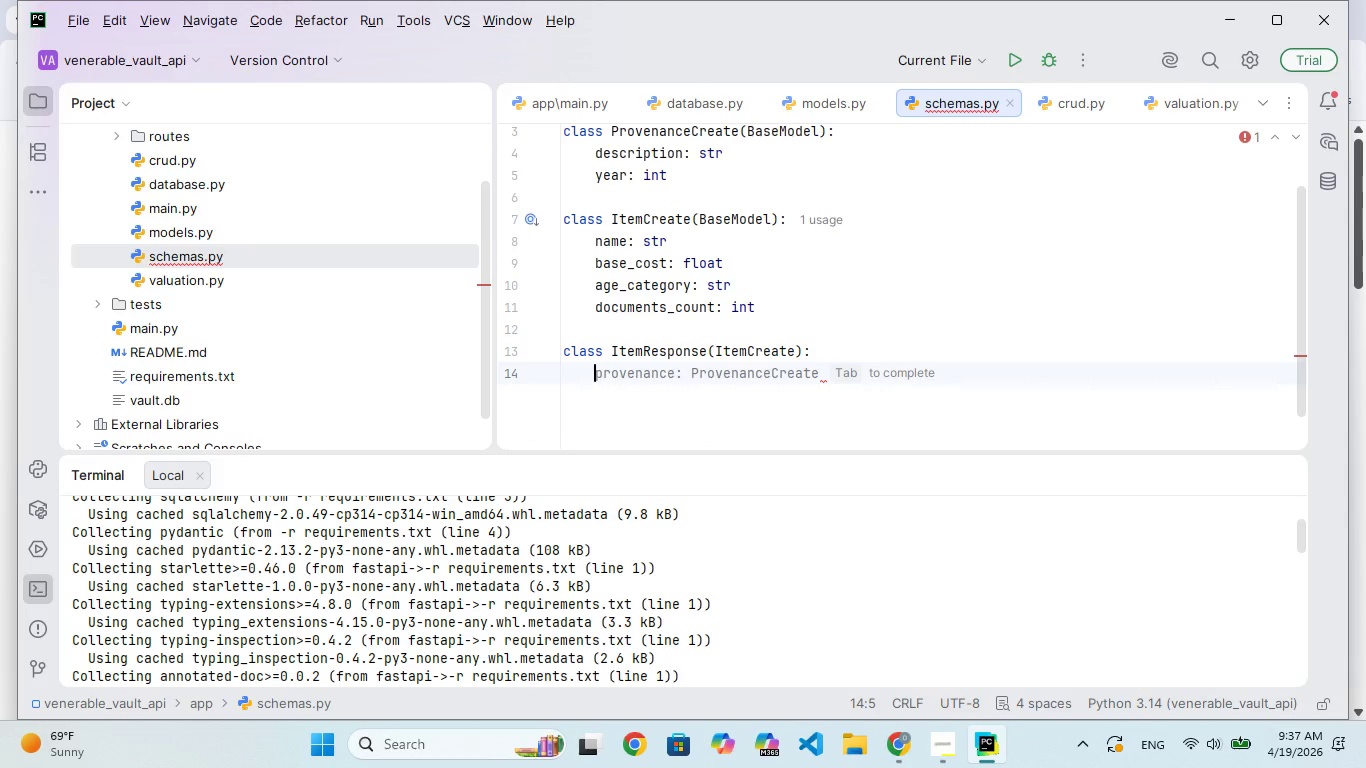 
type(i: int)
 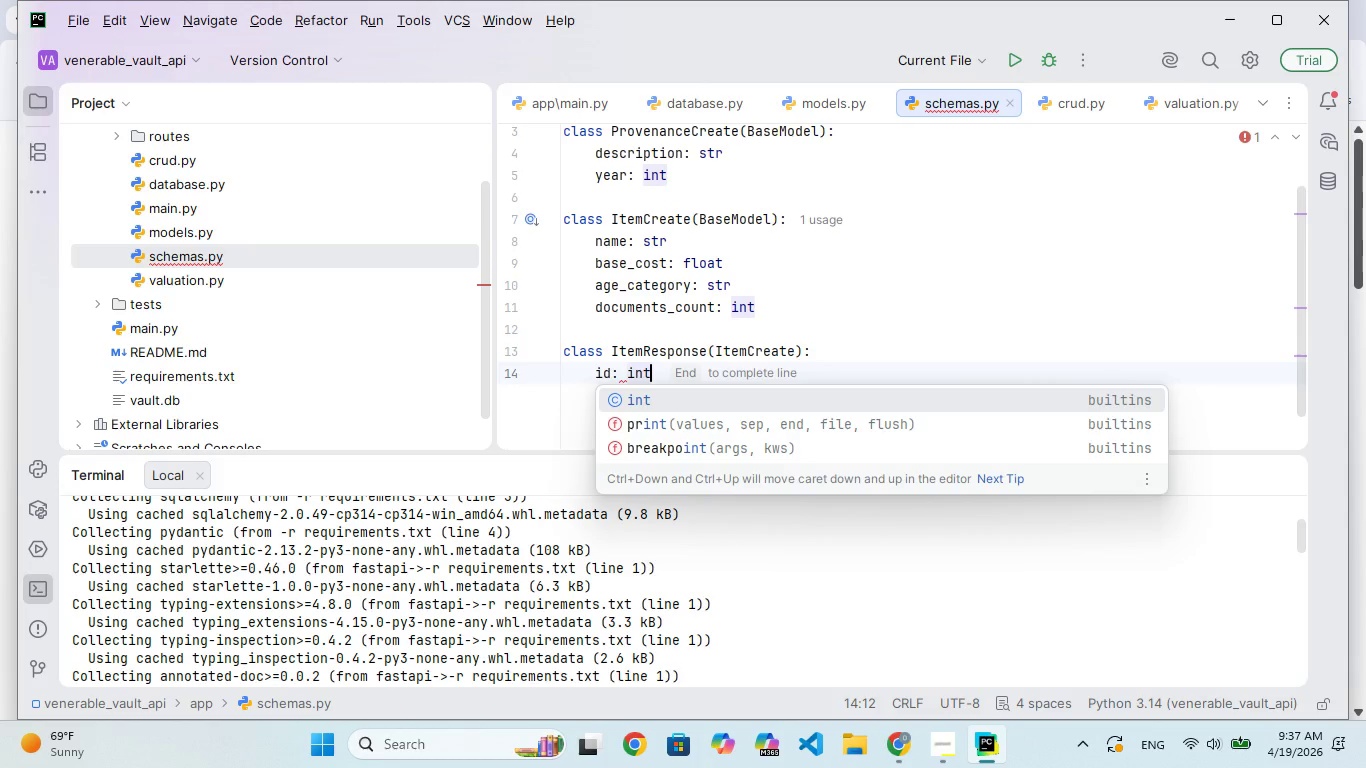 
hold_key(key=D, duration=0.31)
 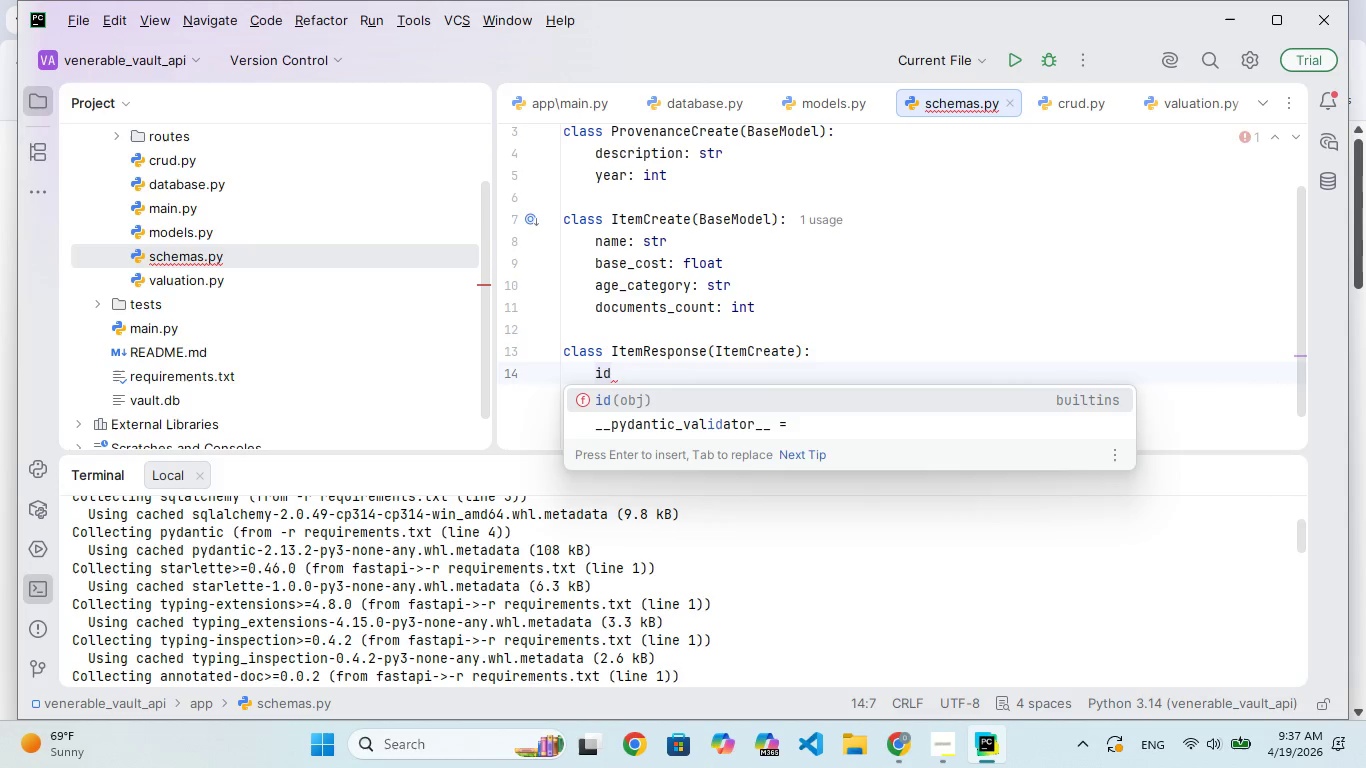 
key(Enter)
 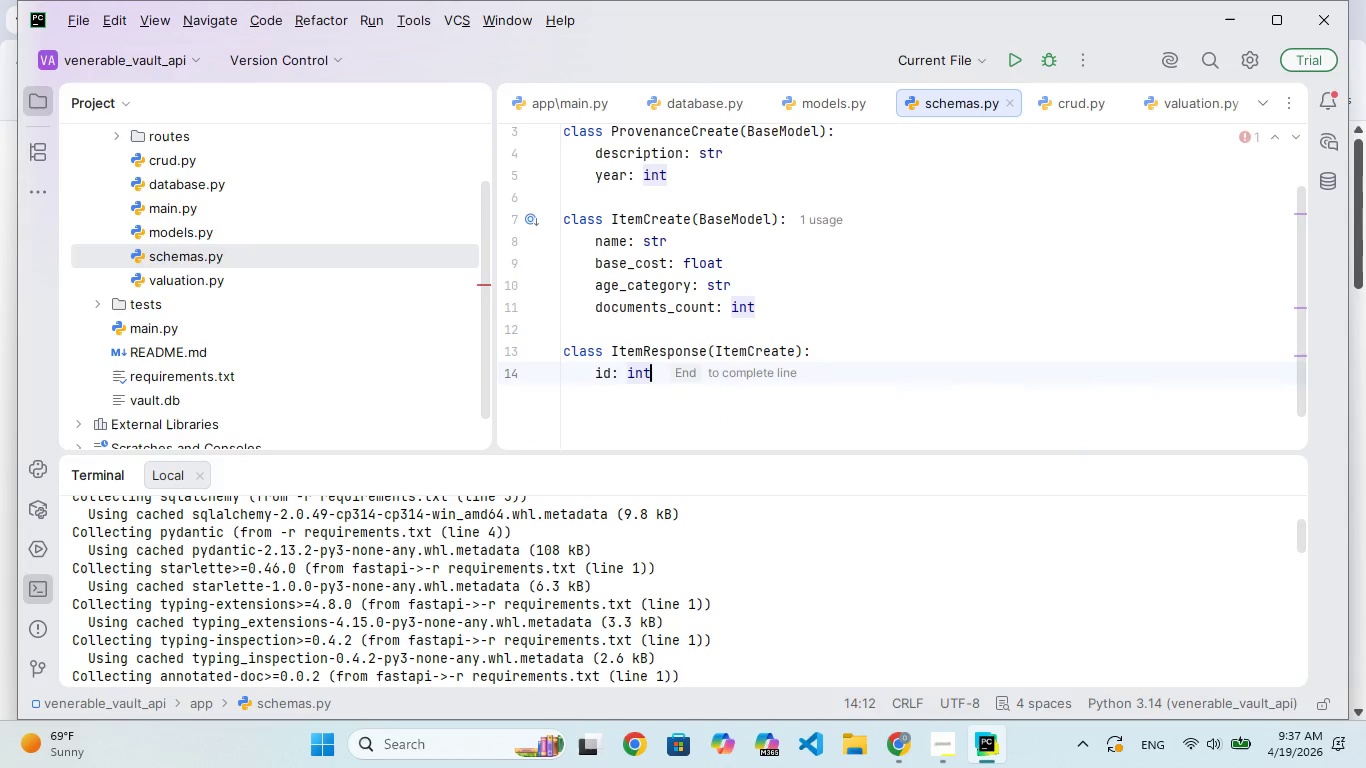 
key(Enter)
 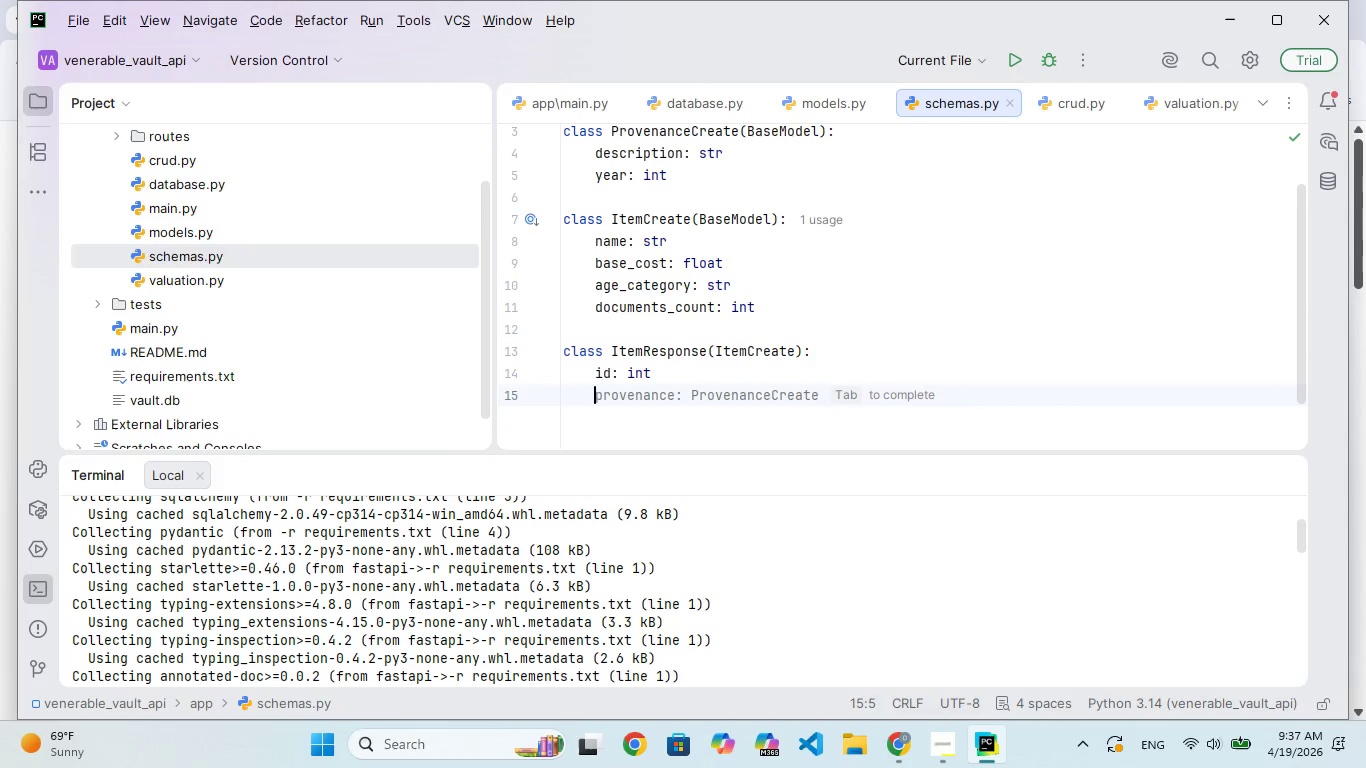 
key(Enter)
 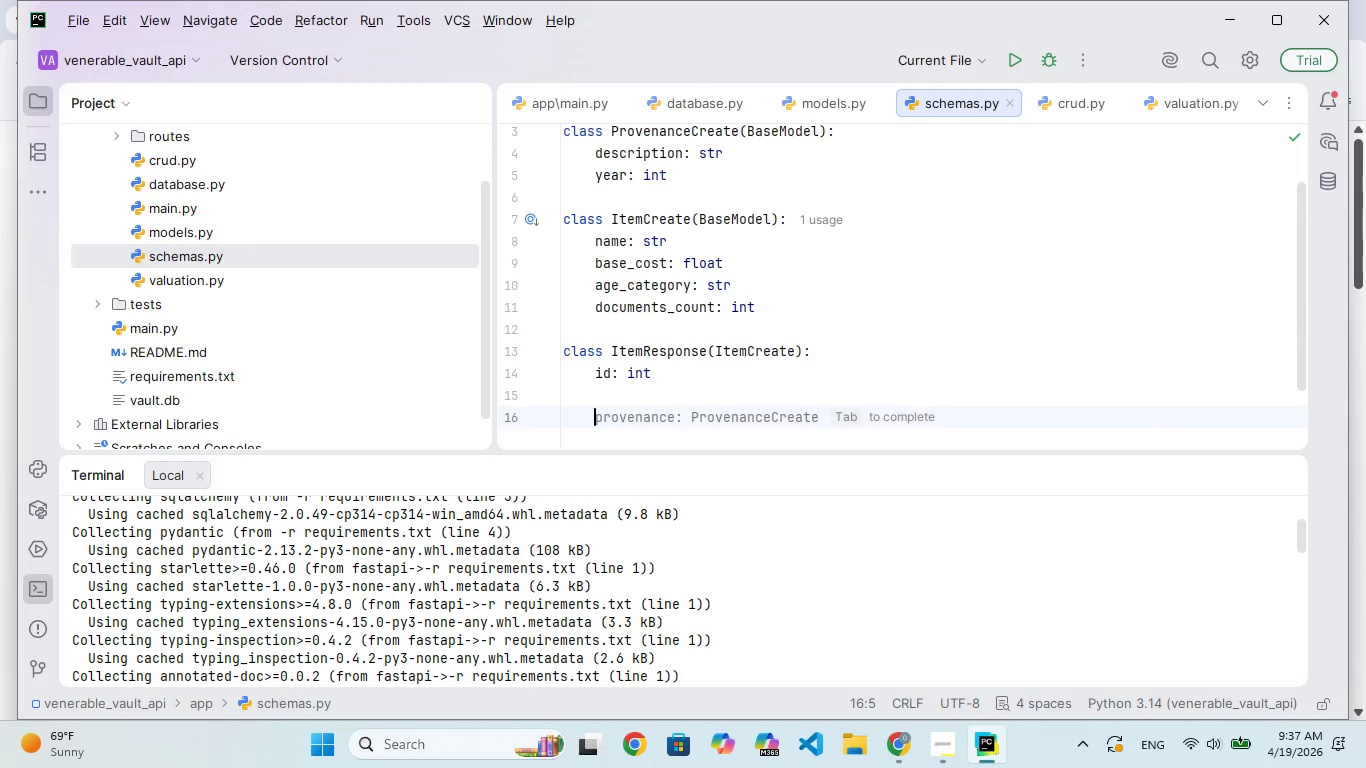 
type(class Config:)
 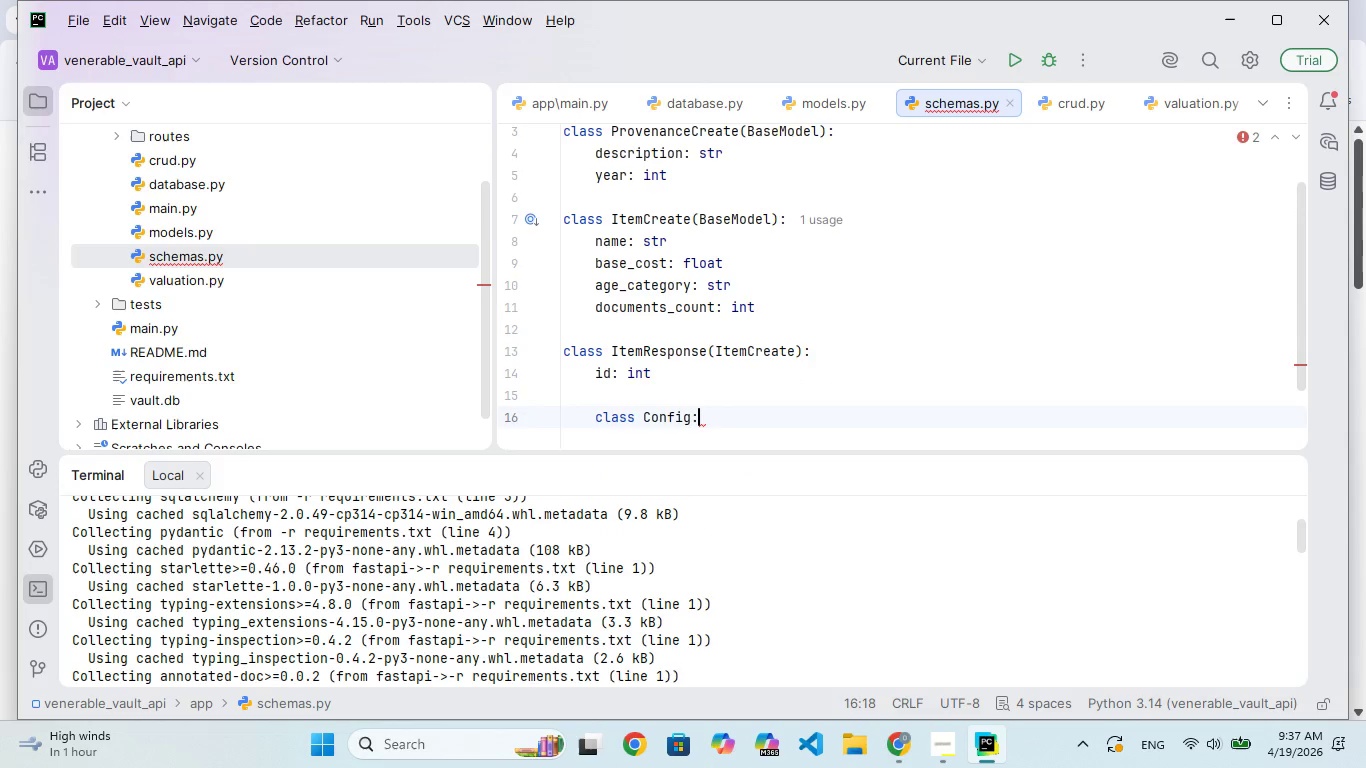 
key(Enter)
 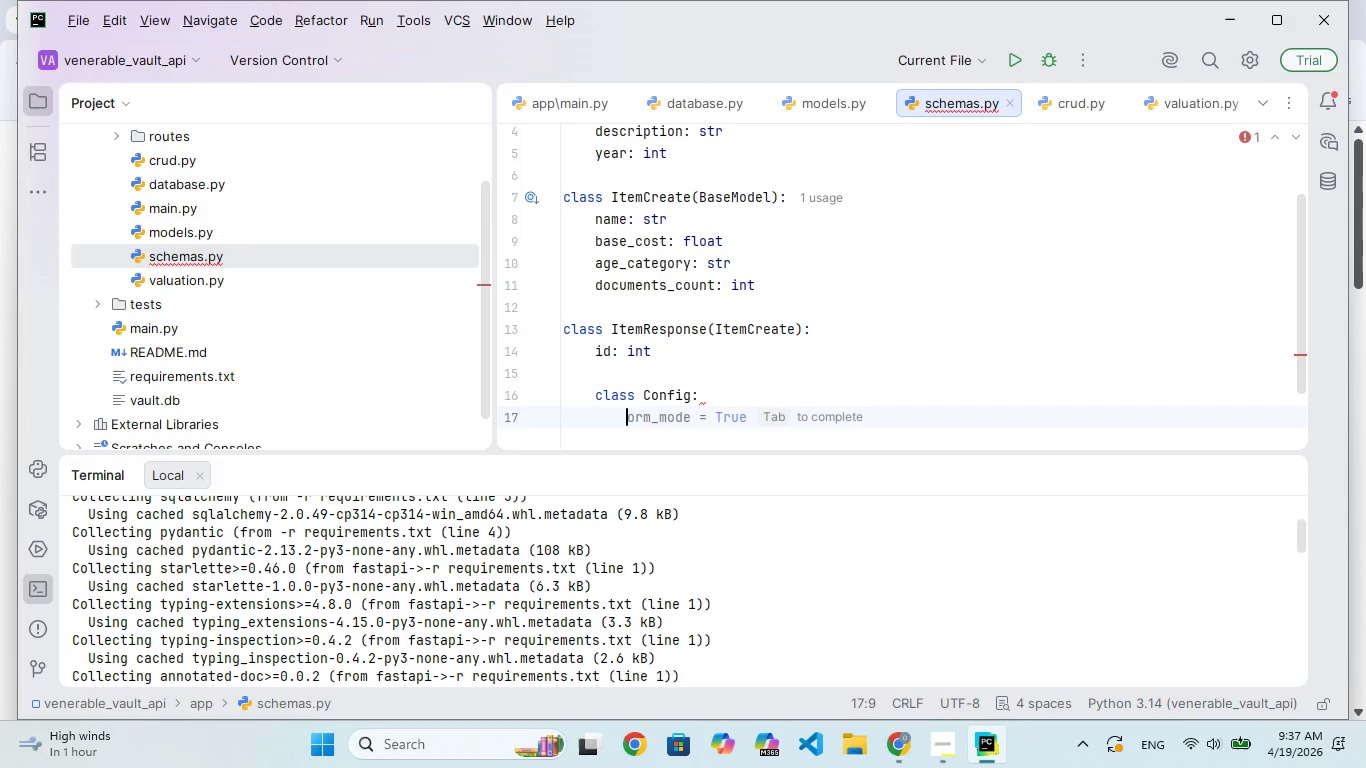 
hold_key(key=O, duration=0.42)
 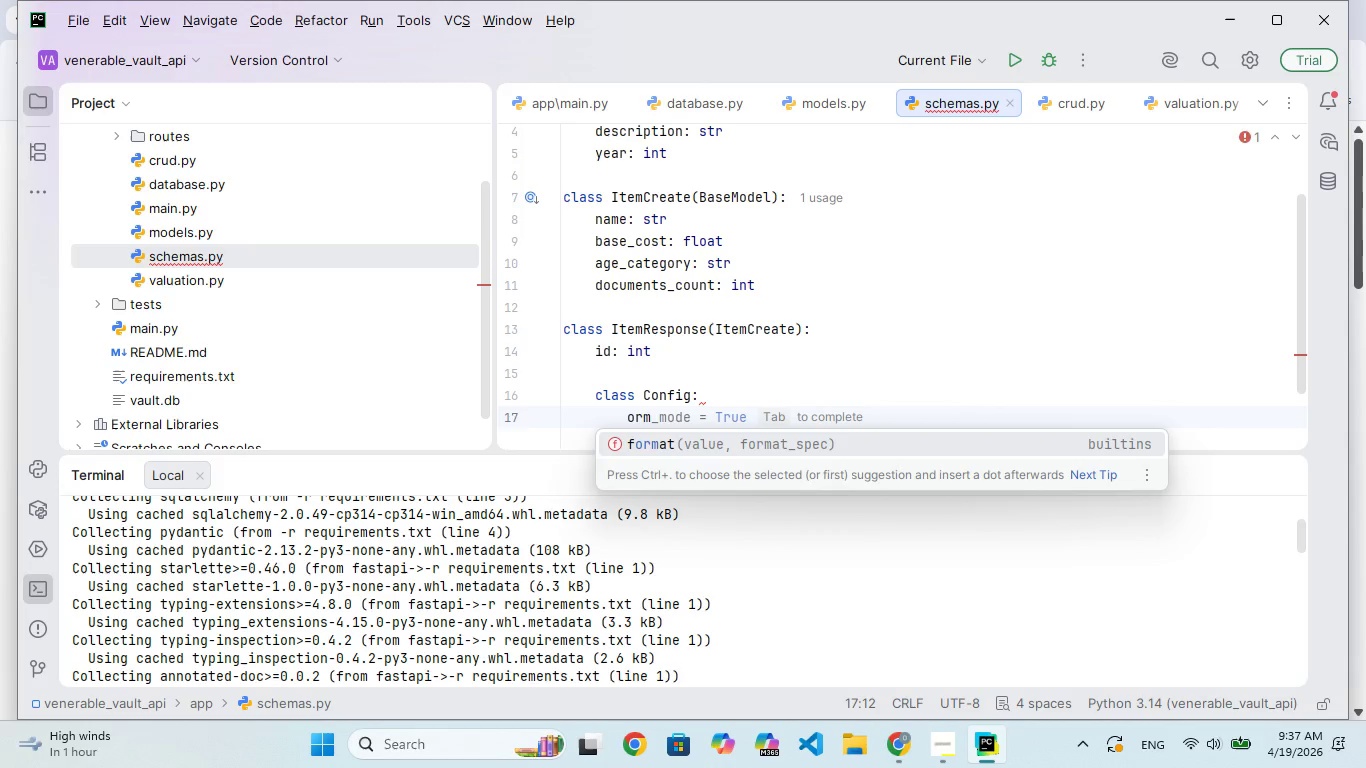 
type(rm_mode = True)
 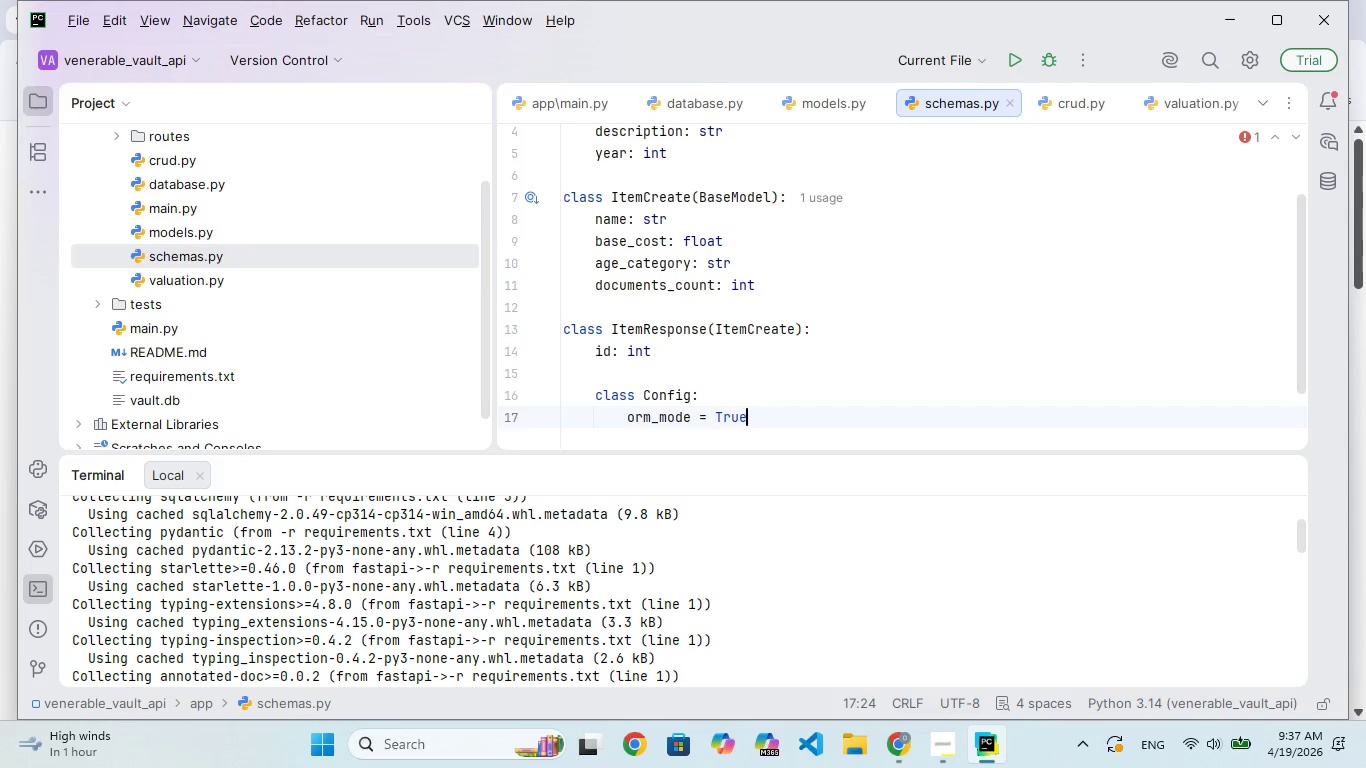 
key(Enter)
 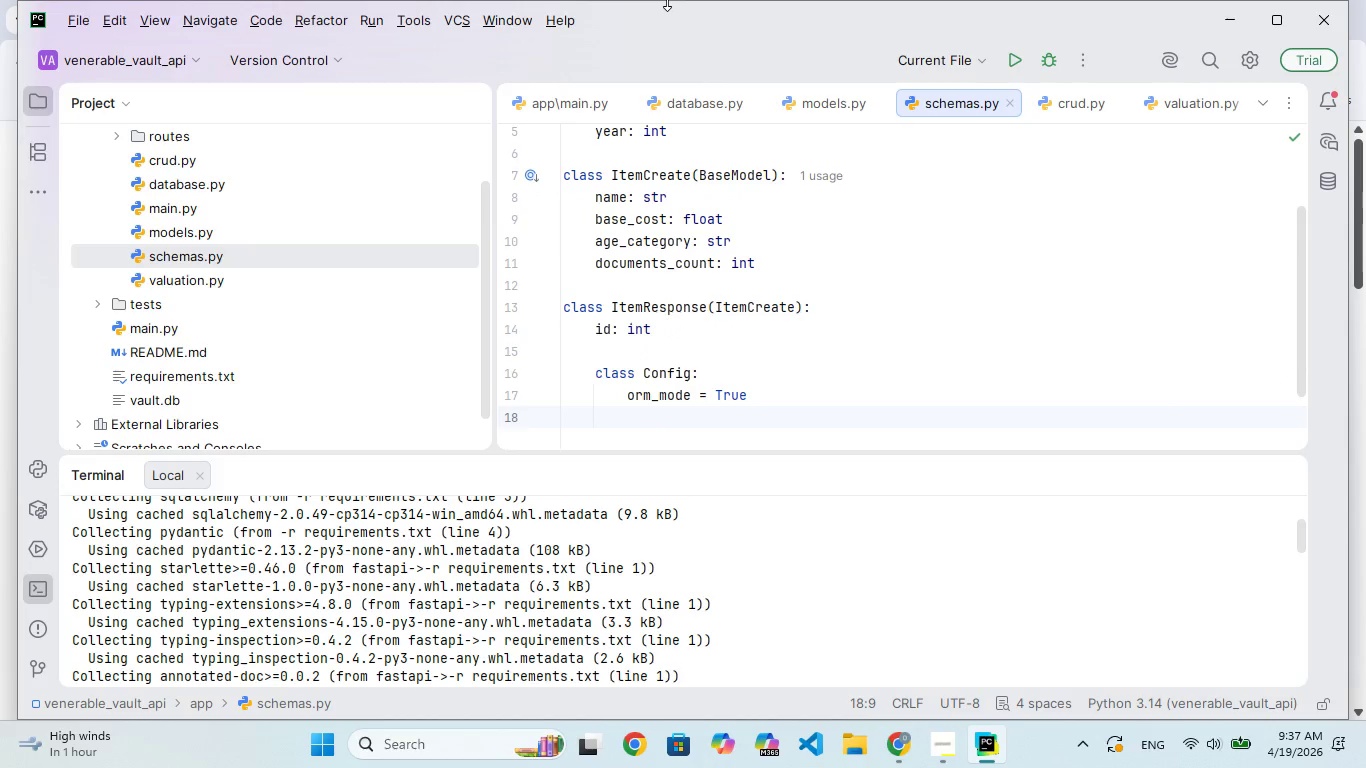 
left_click([750, 269])
 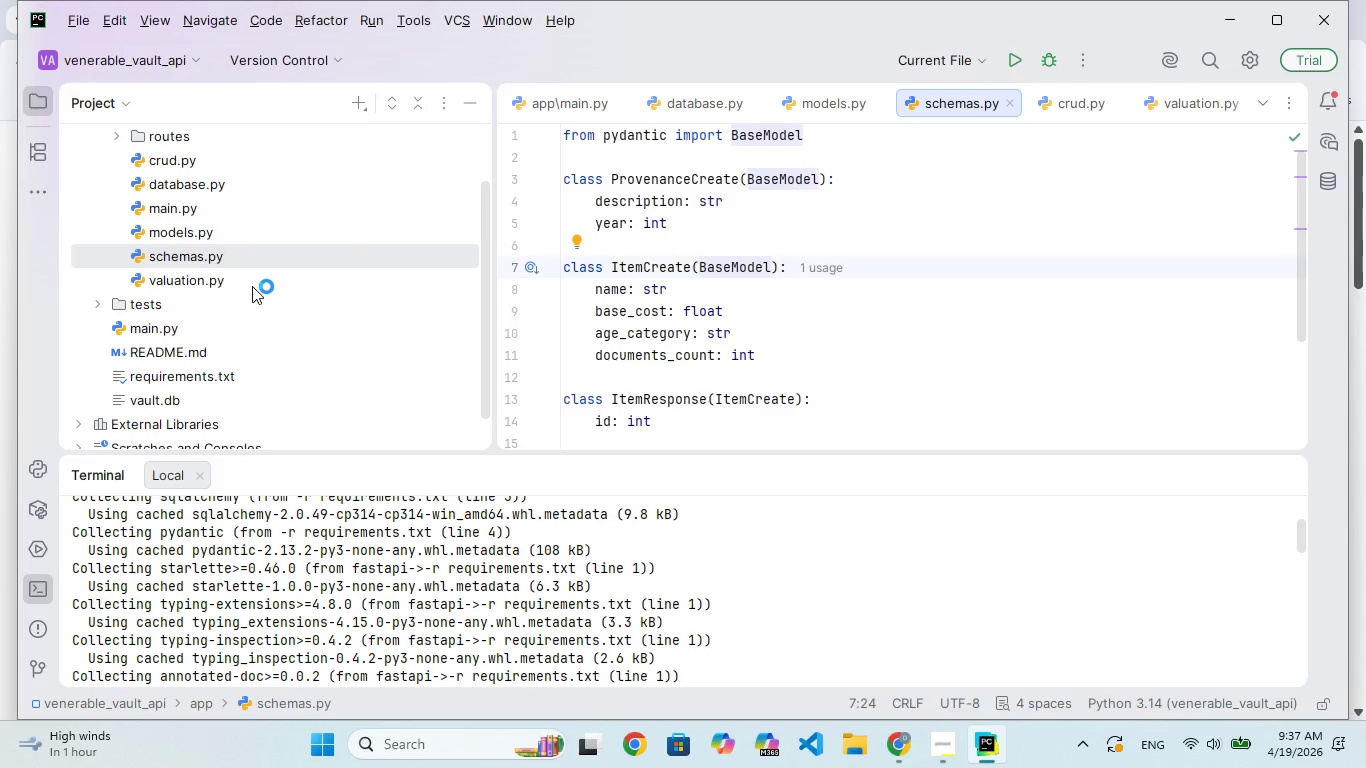 
scroll: coordinate [691, 328], scroll_direction: up, amount: 76.0
 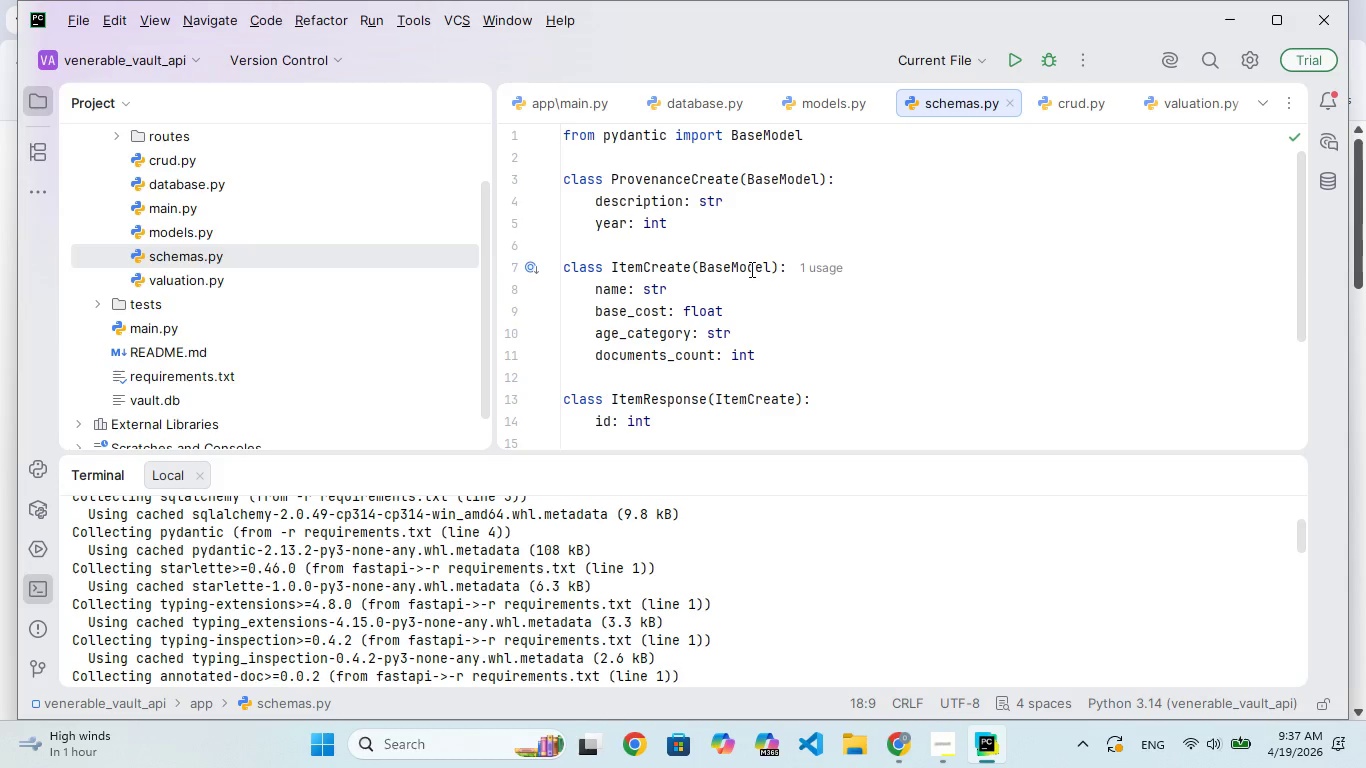 
double_click([198, 281])
 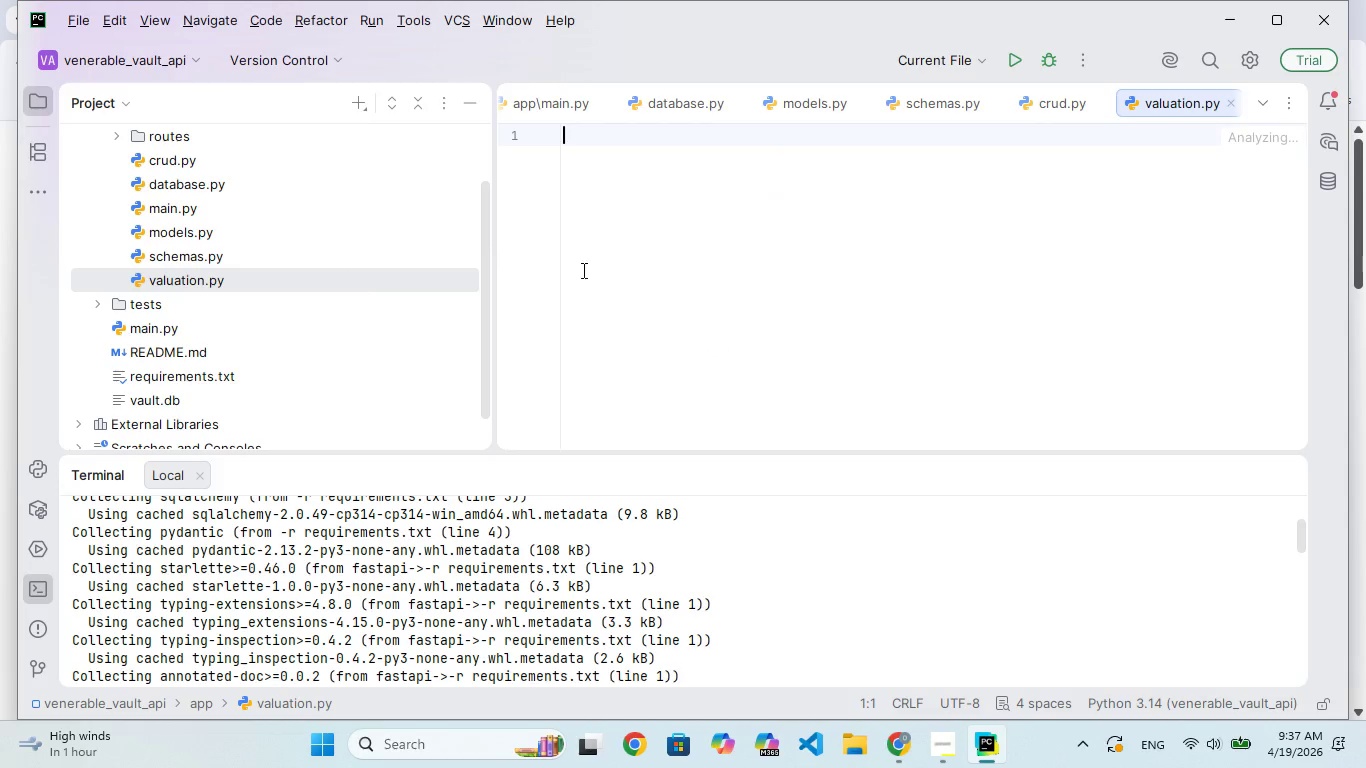 
left_click([646, 238])
 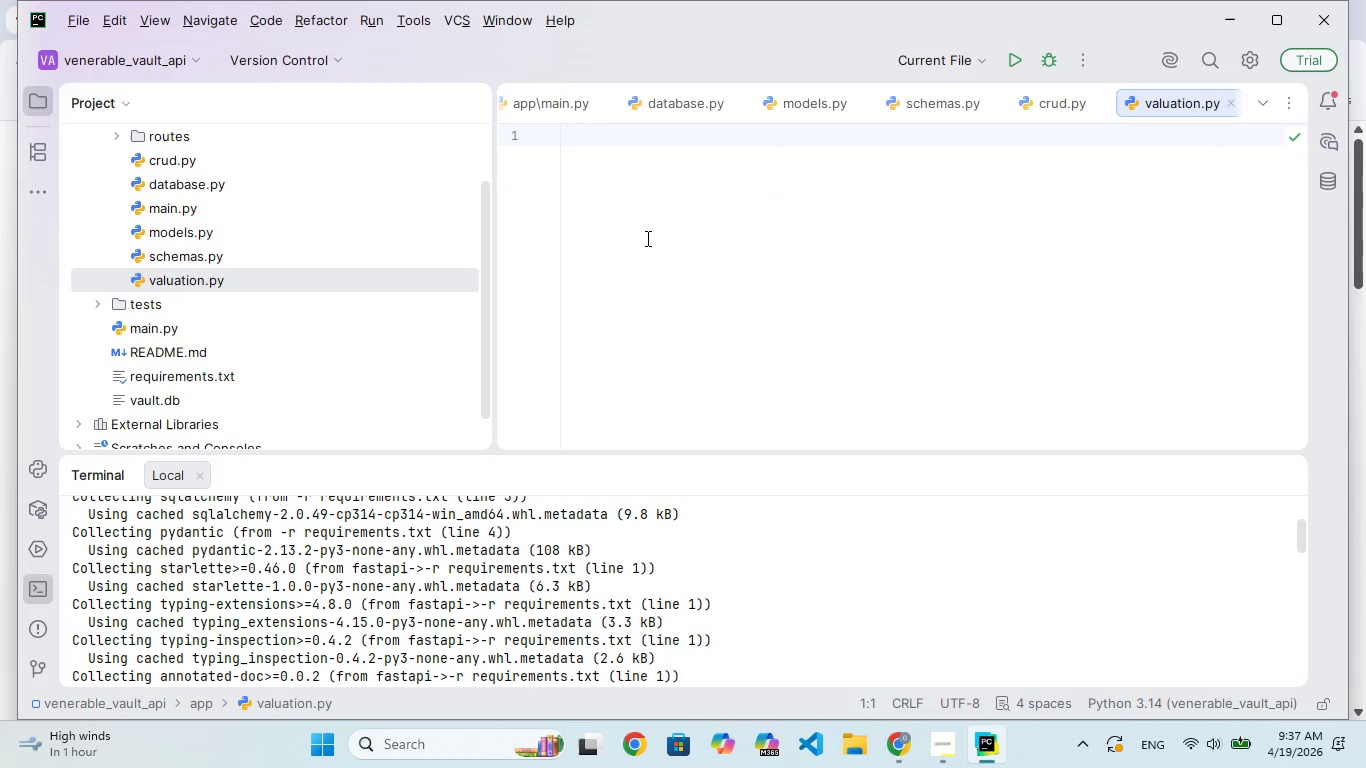 
wait(5.02)
 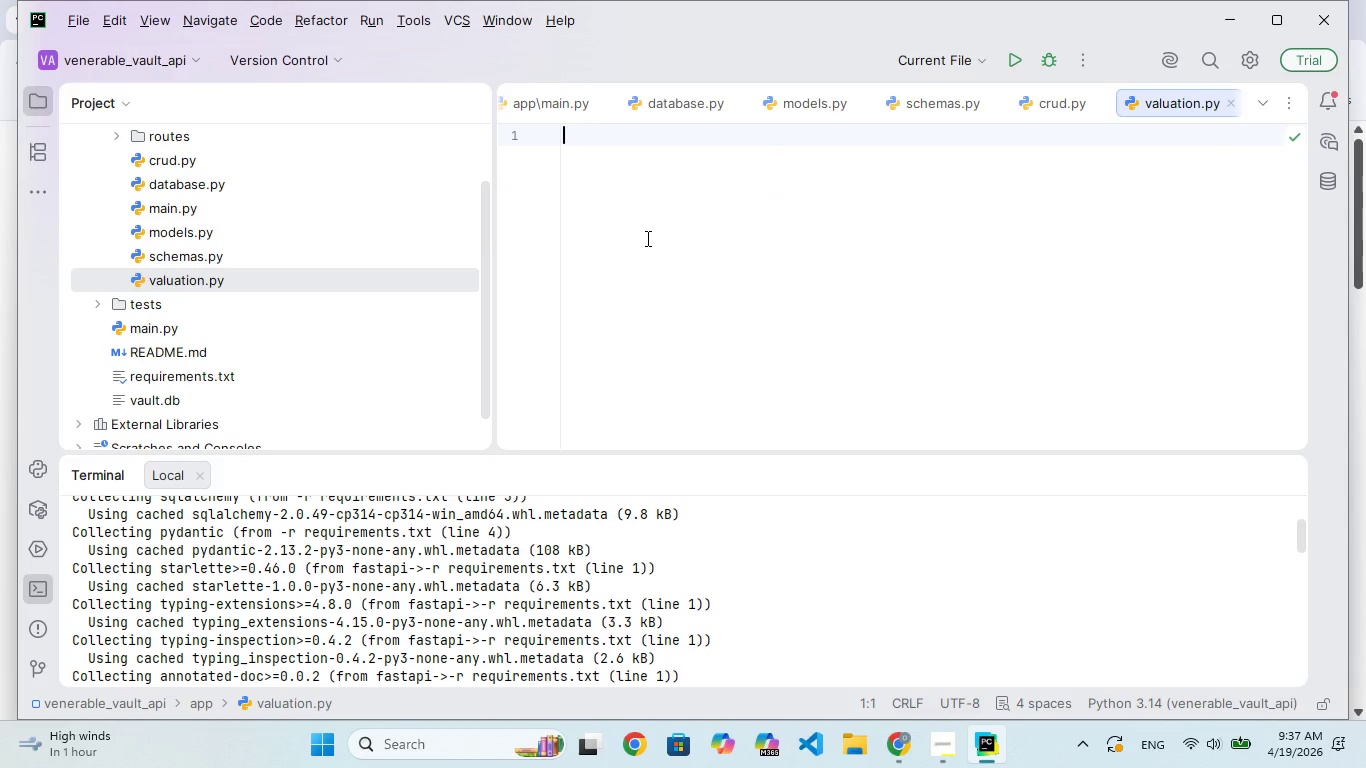 
type(def calculte_vaue(bse_cot:)
key(Backspace)
type(, agca)
key(Backspace)
key(Backspace)
type(_cateory, documents_unt[End]:)
 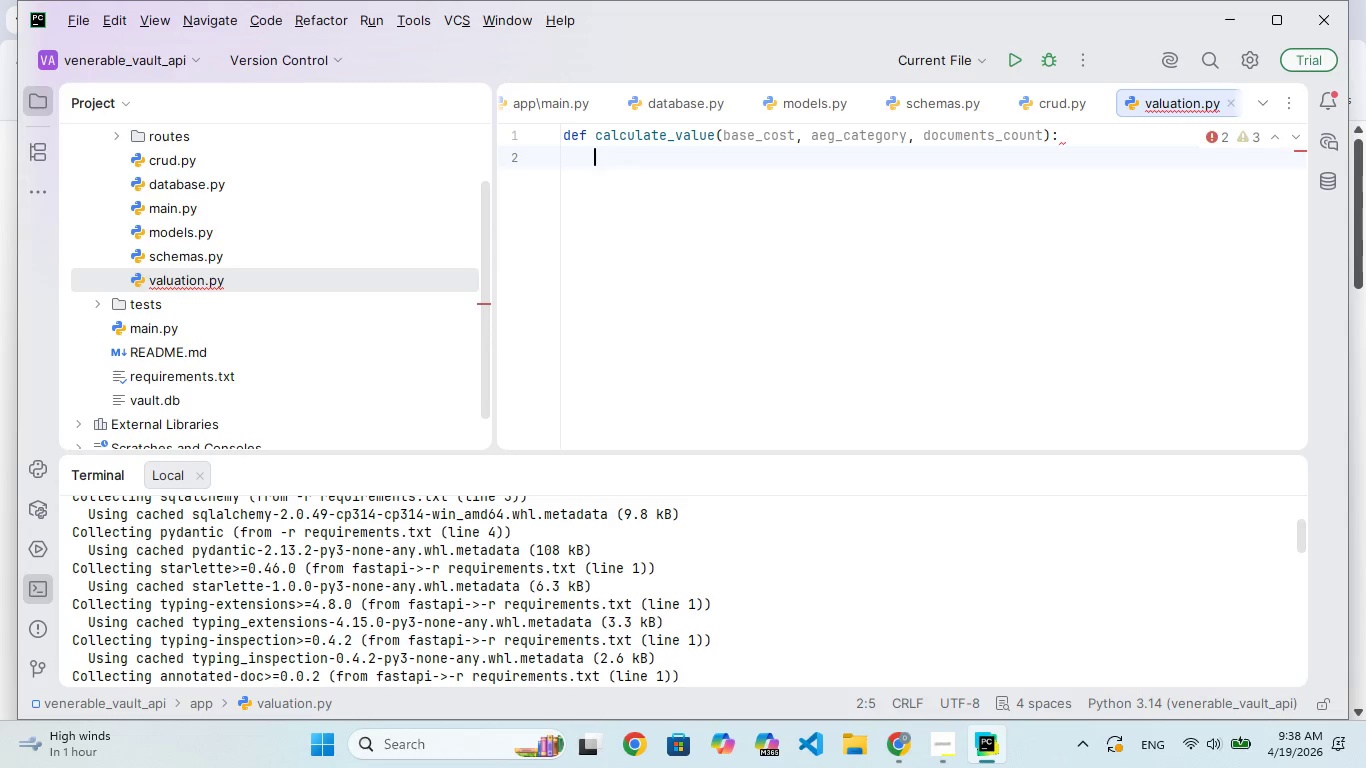 
 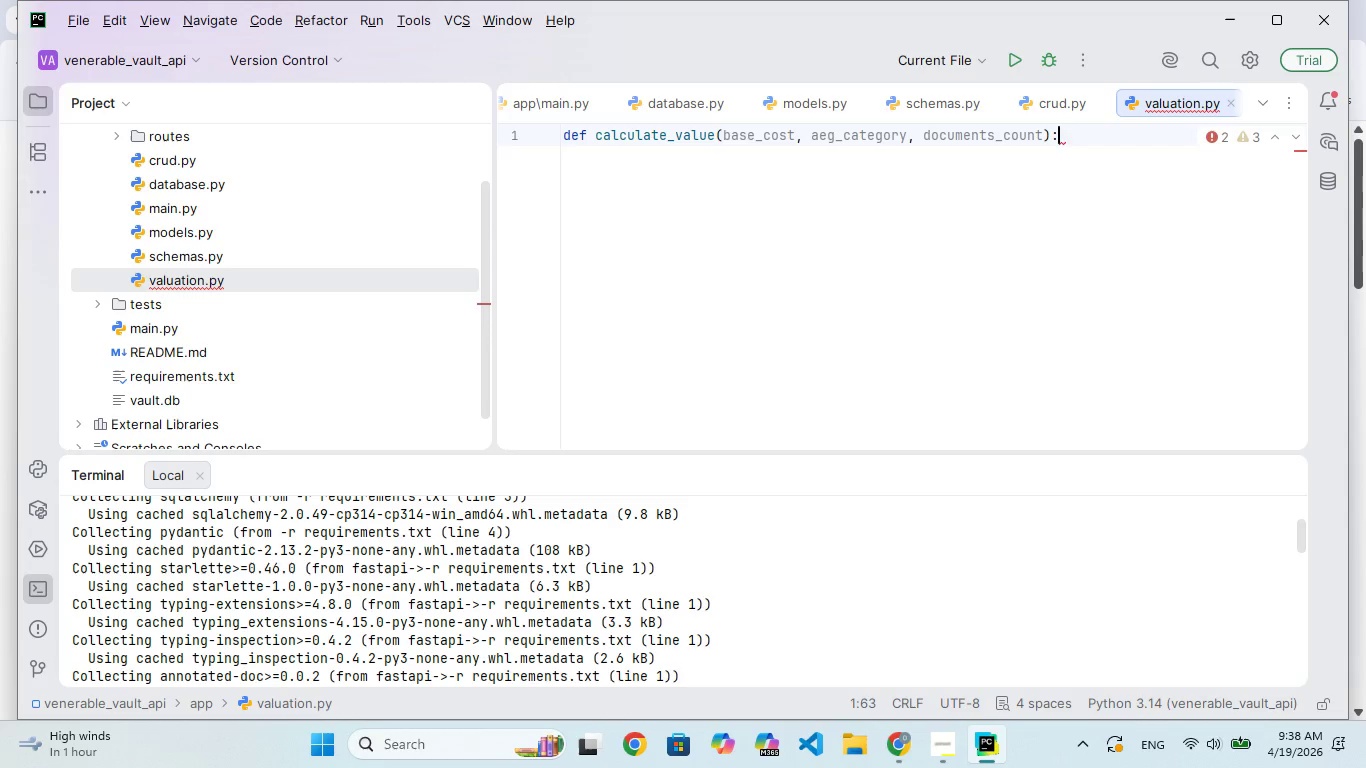 
key(Enter)
 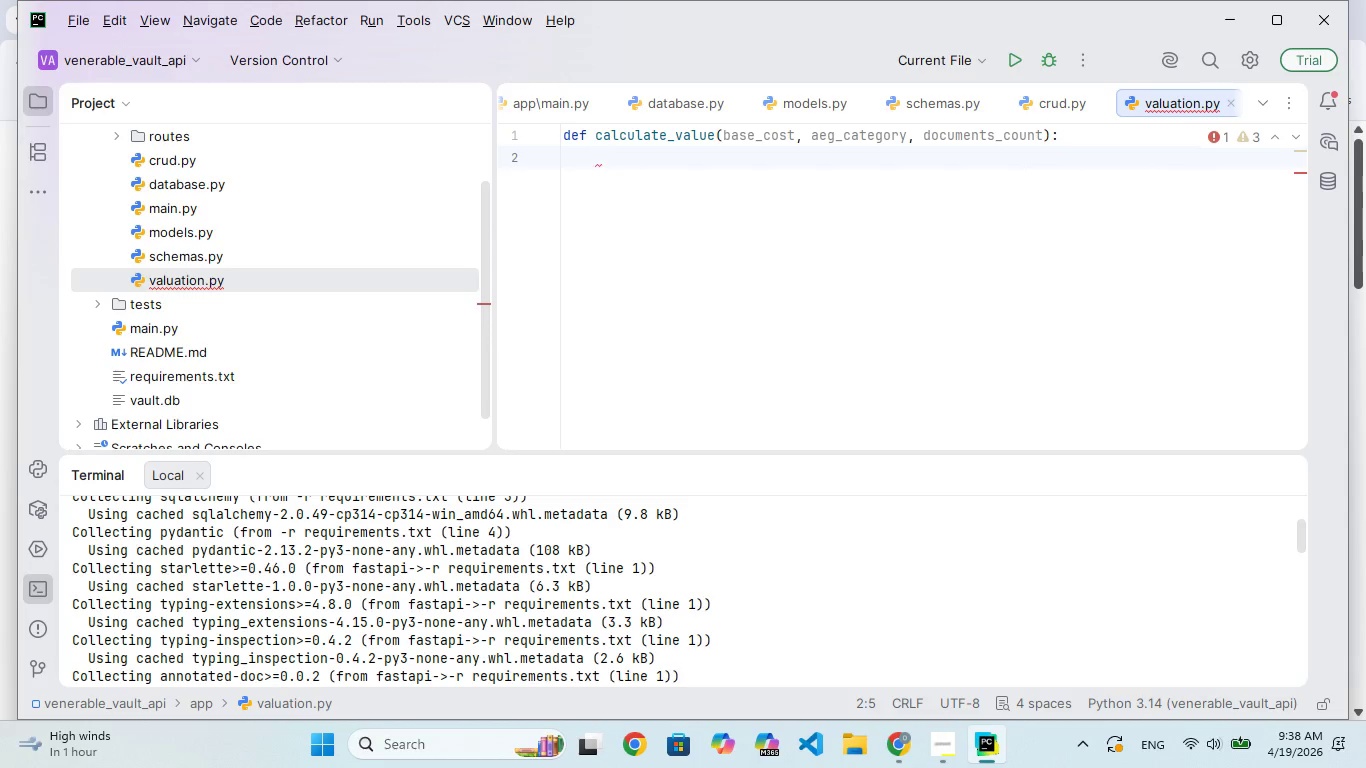 
type(multi)
 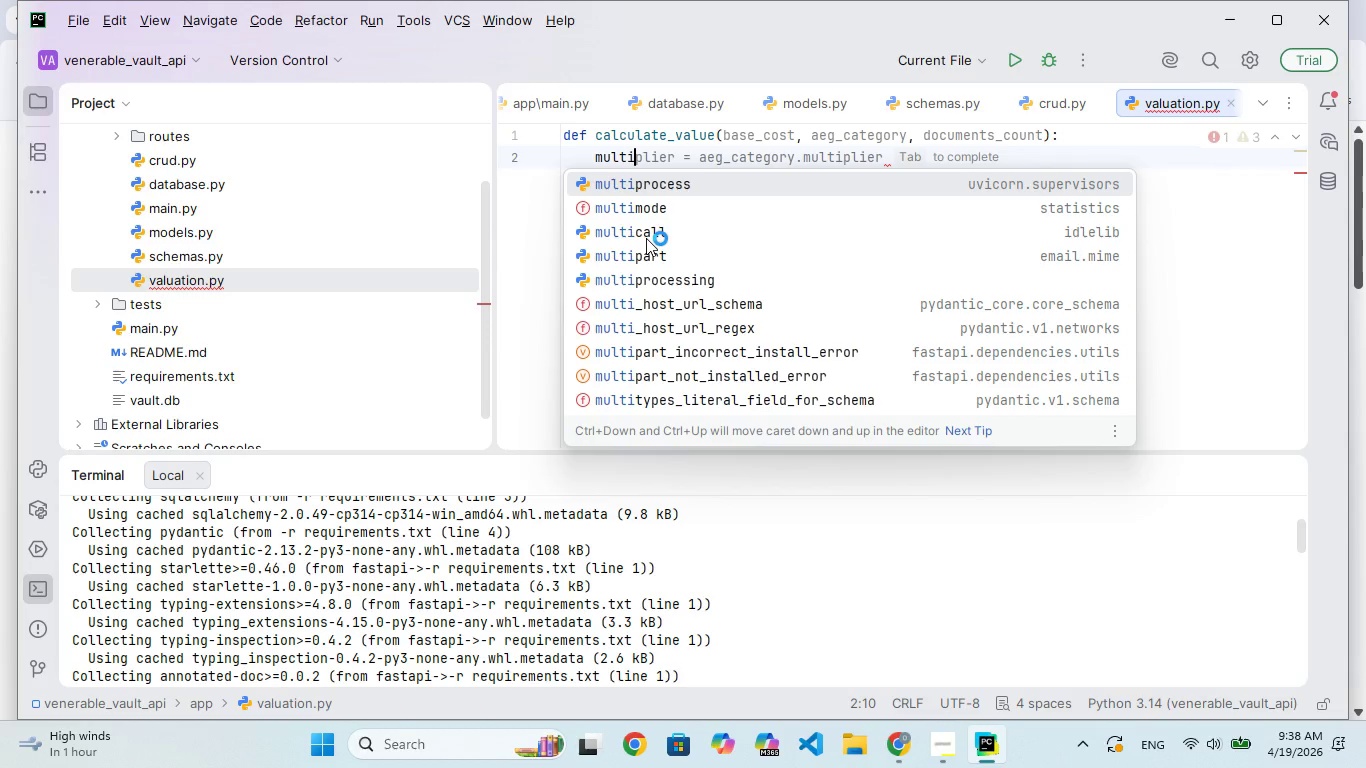 
type(plier = )
 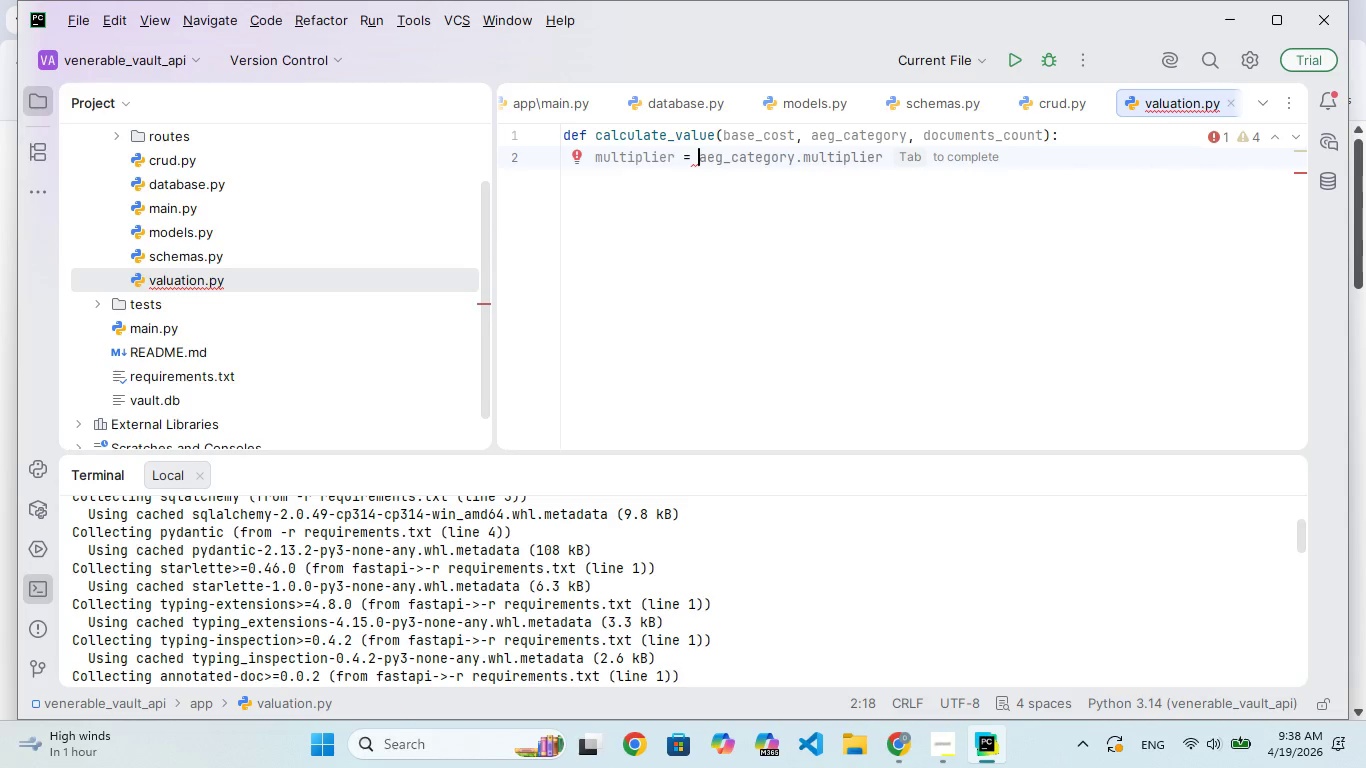 
key(1)
 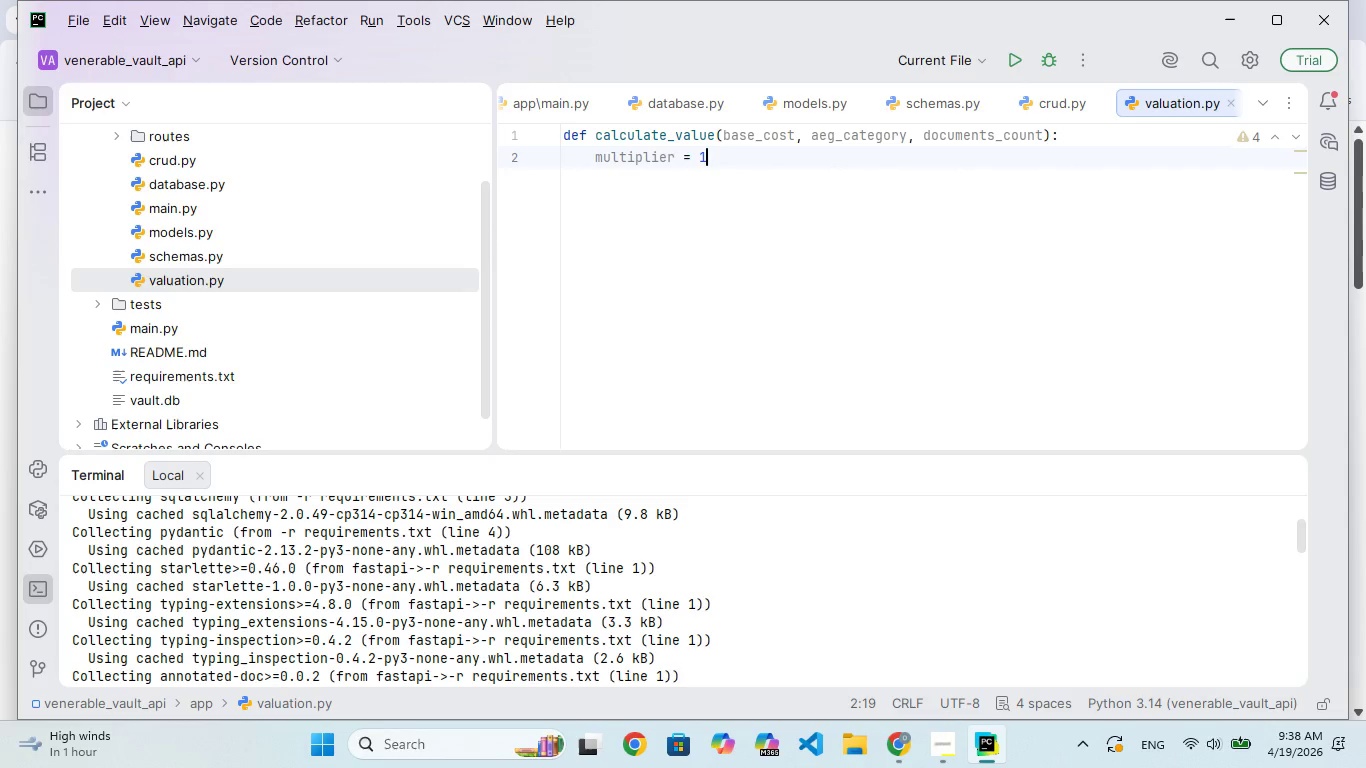 
wait(7.03)
 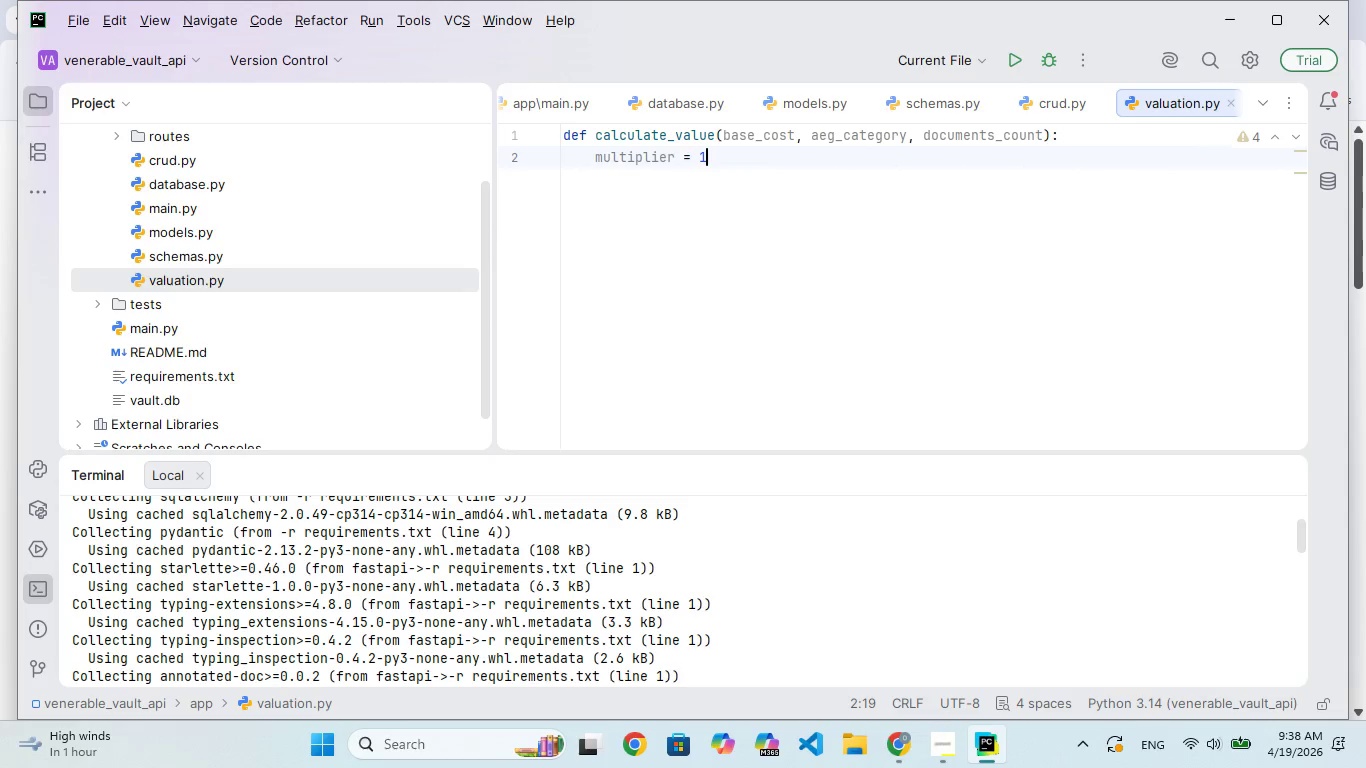 
key(Enter)
 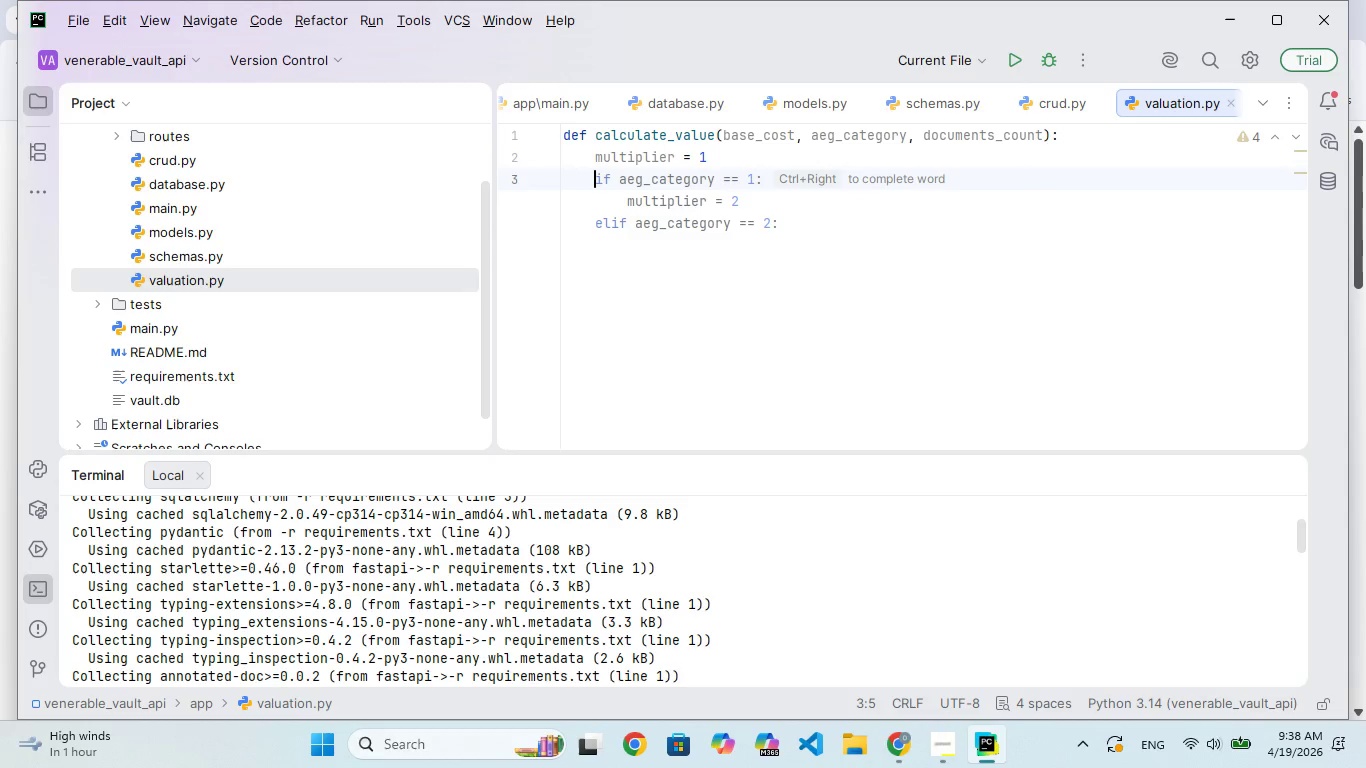 
key(Enter)
 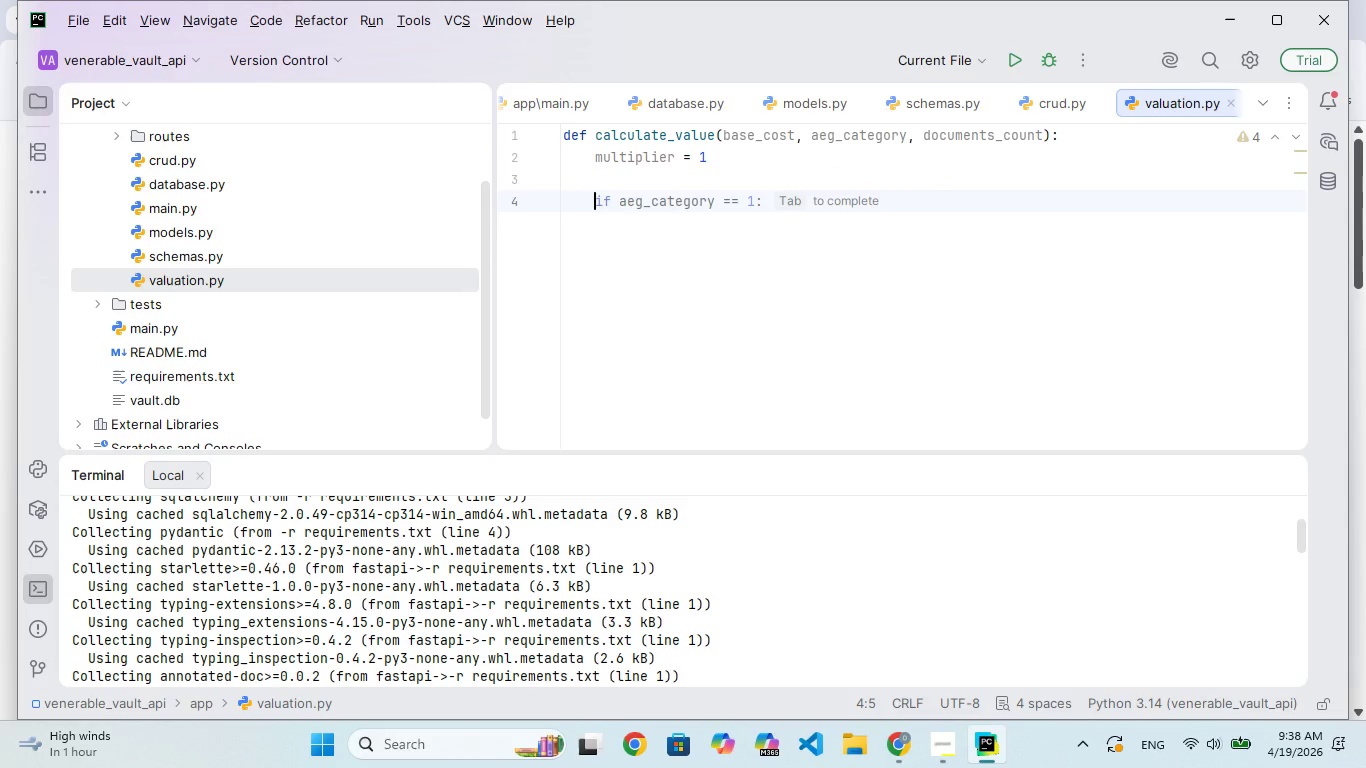 
type(if ge_category)
 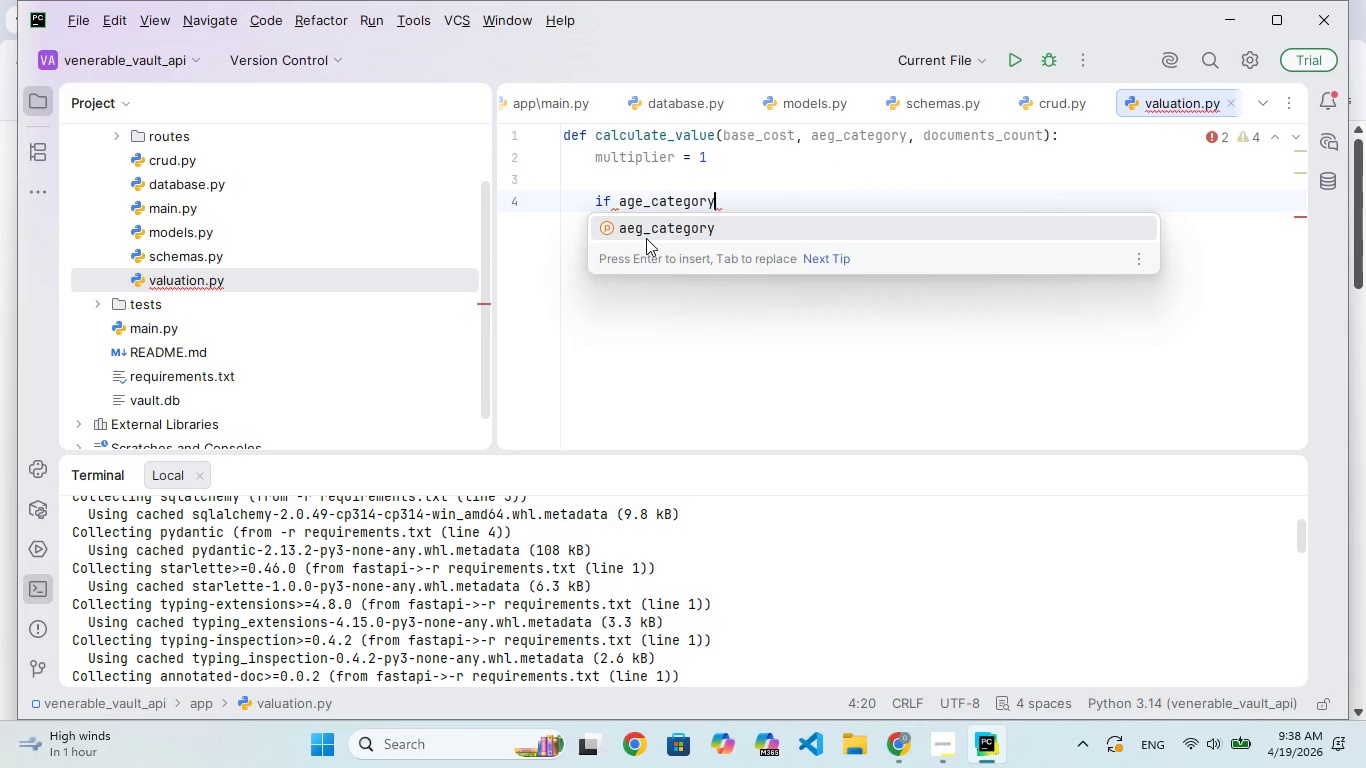 
key(Enter)
 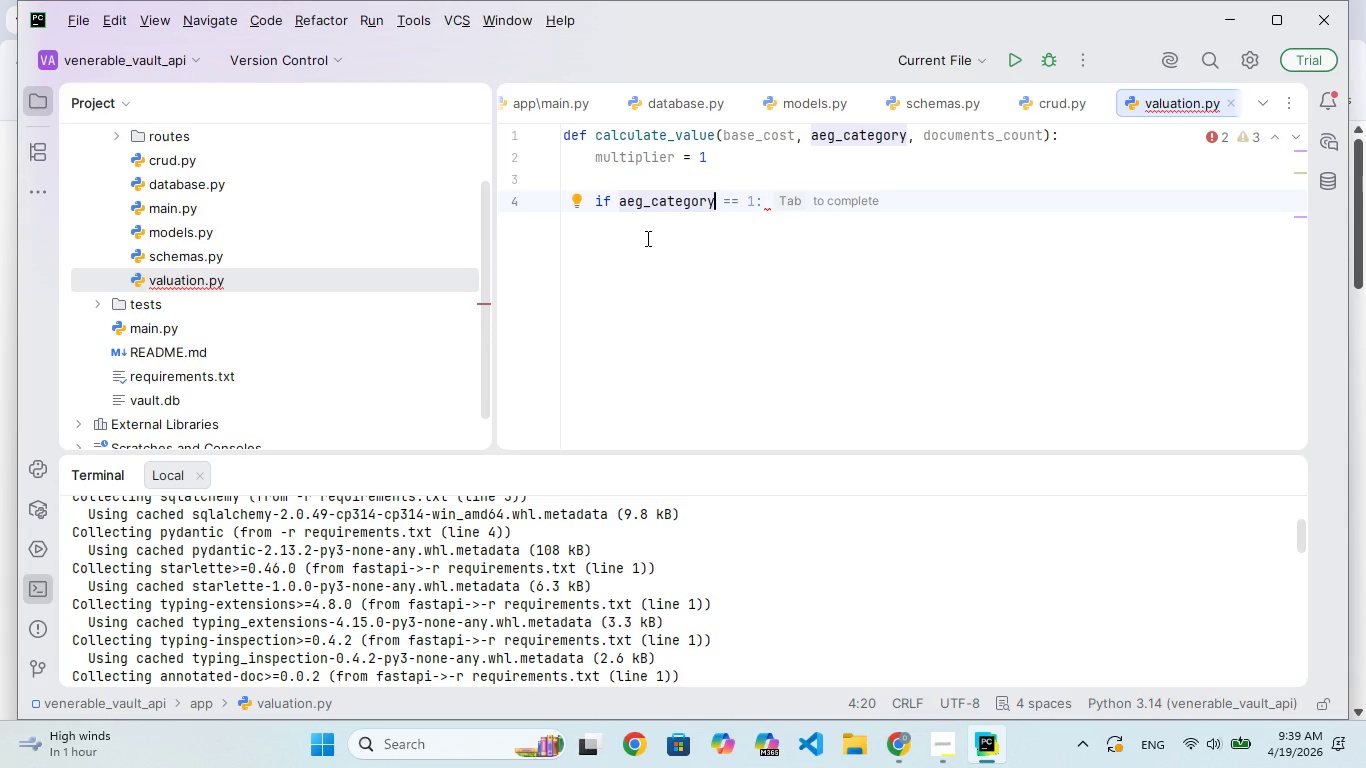 
type( == "ntique)
 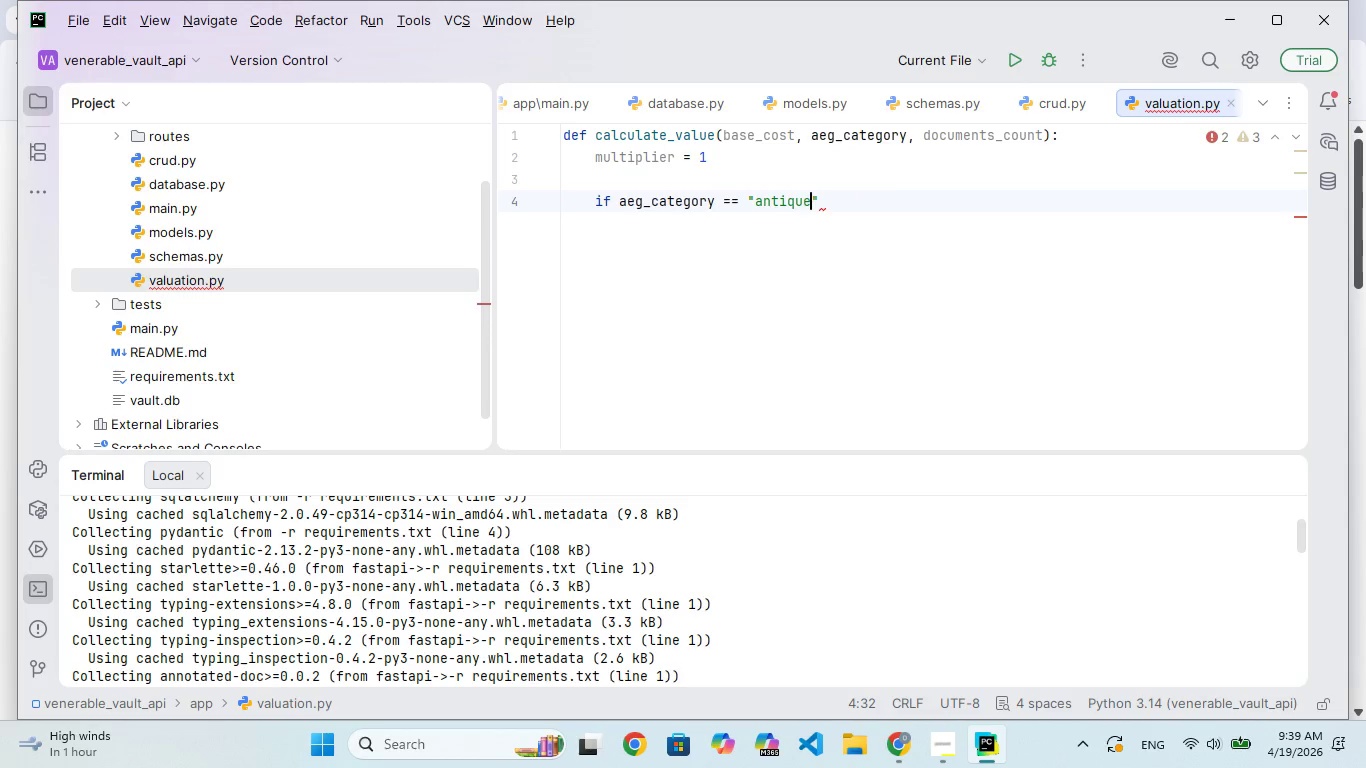 
 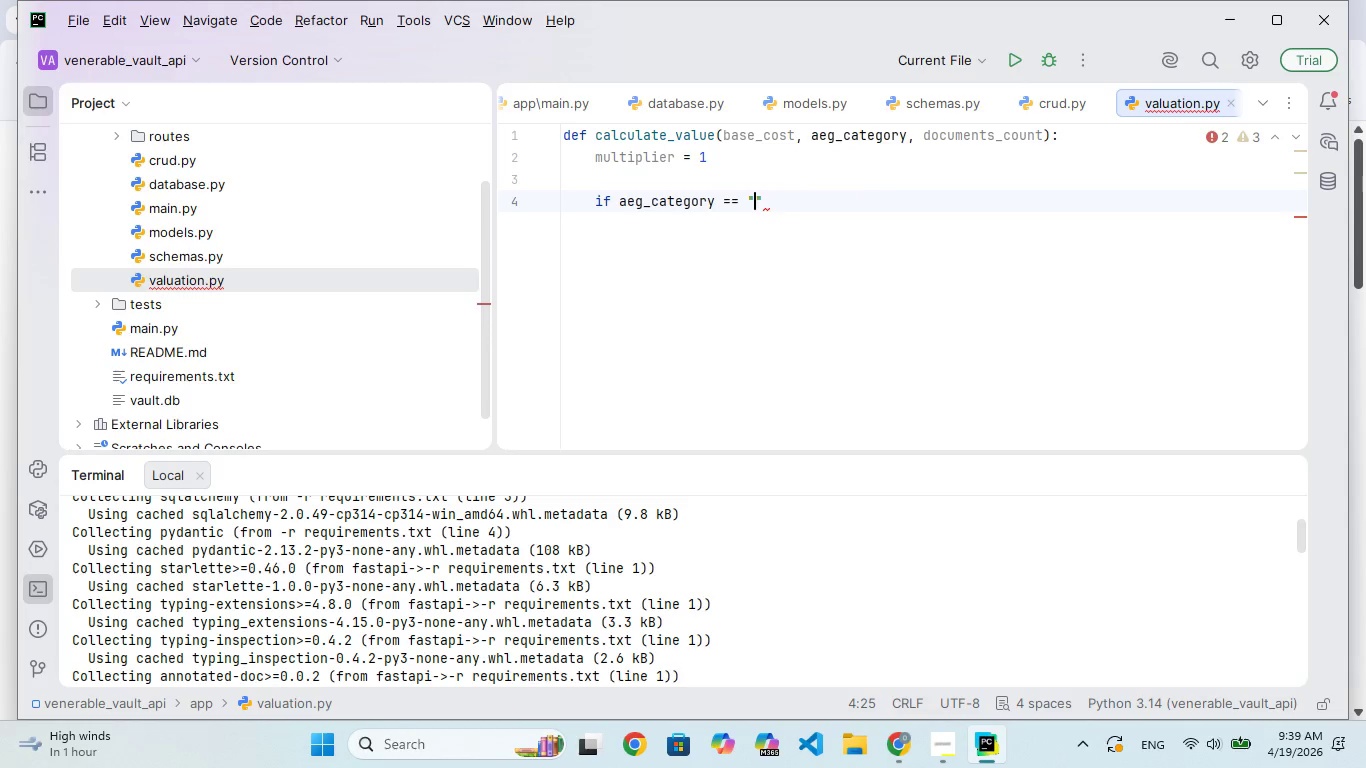 
hold_key(key=A, duration=0.31)
 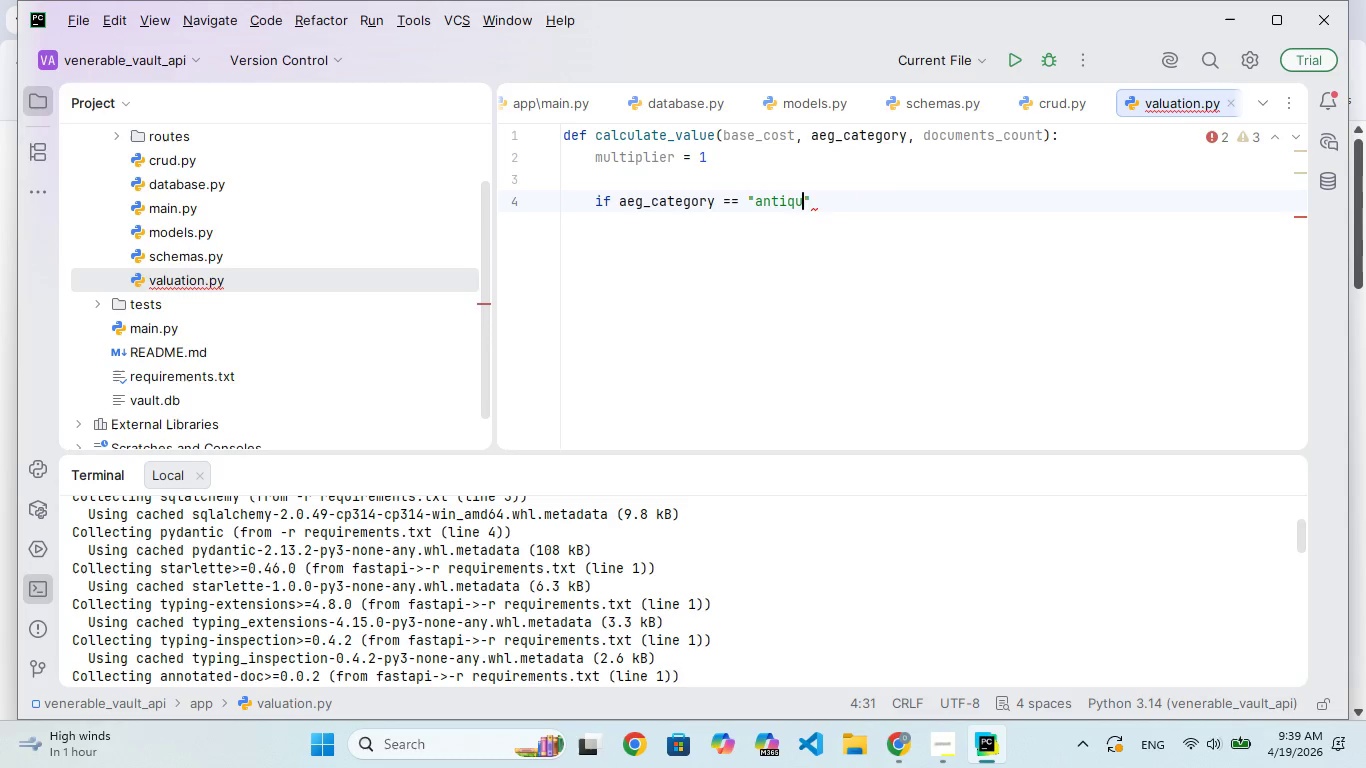 
key(ArrowRight)
 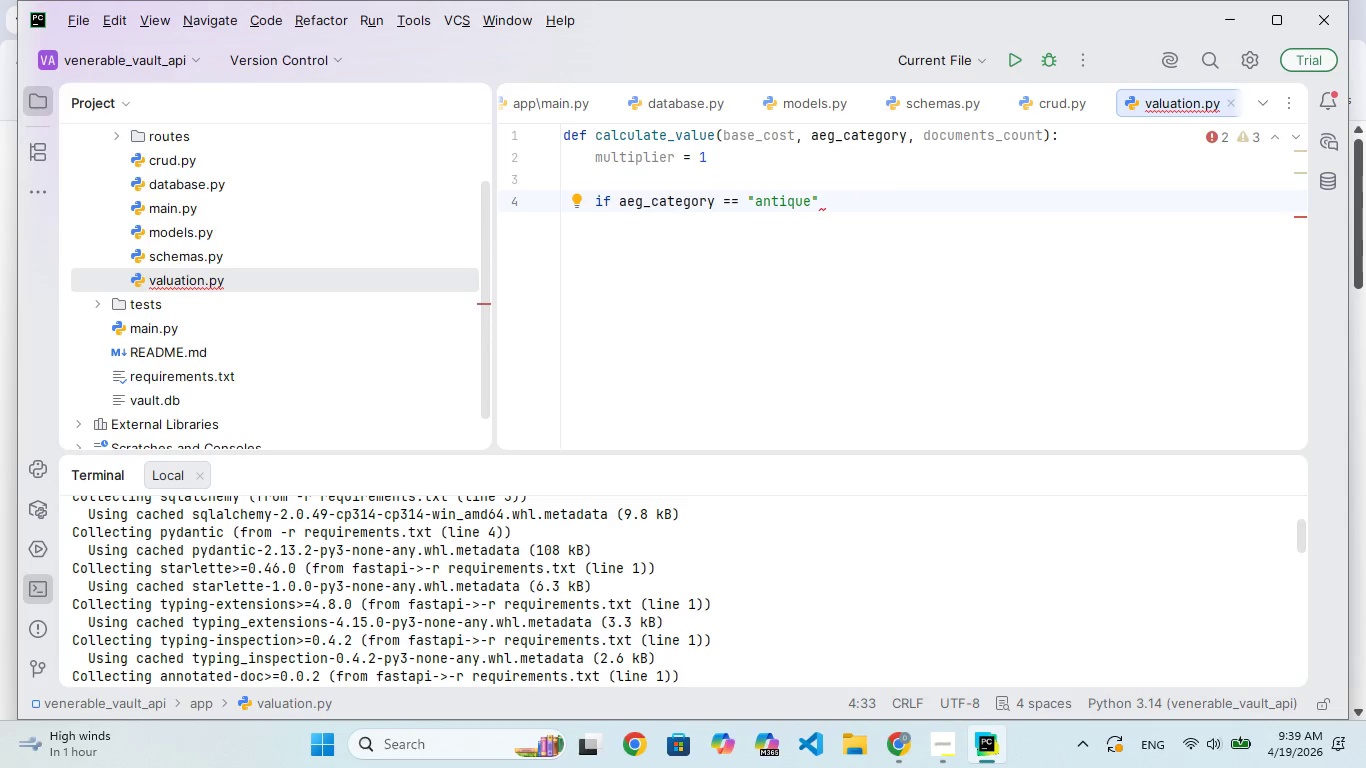 
key(Shift+Semicolon)
 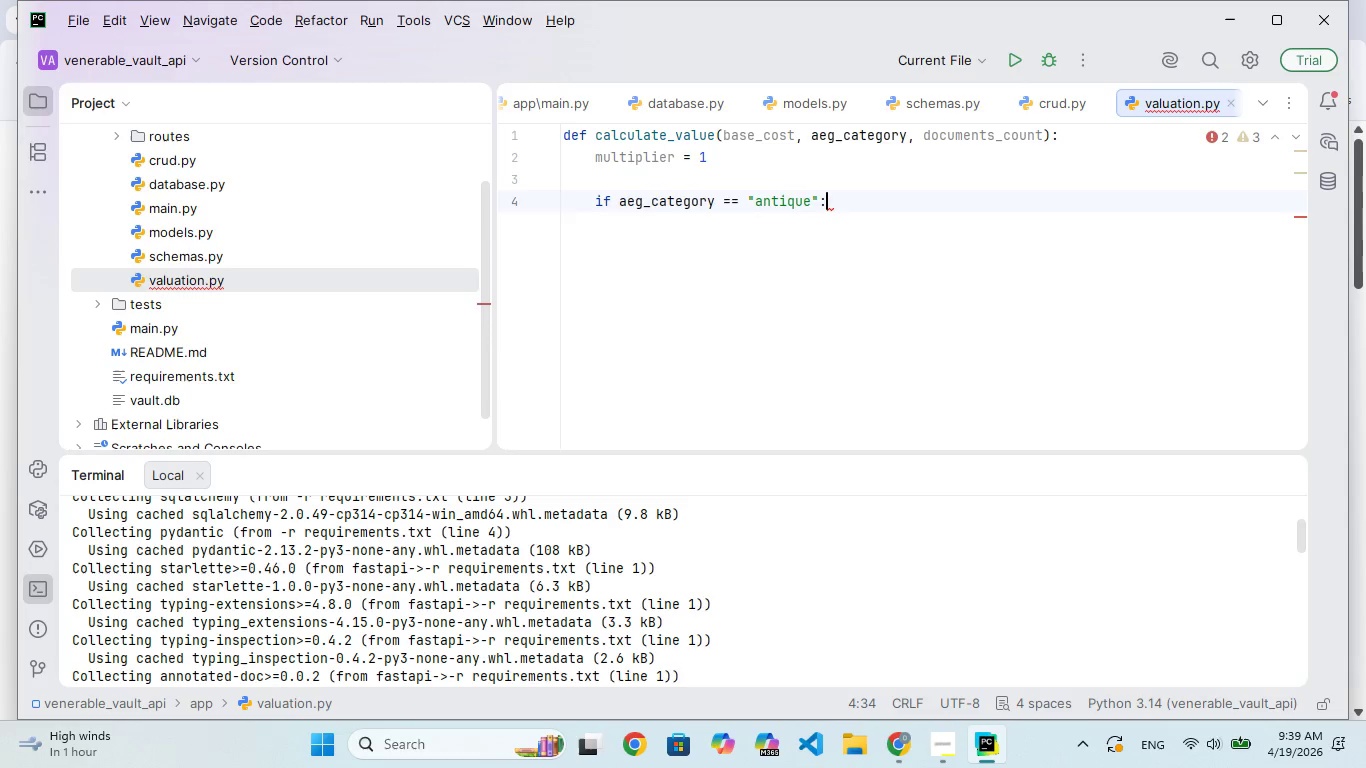 
key(Enter)
 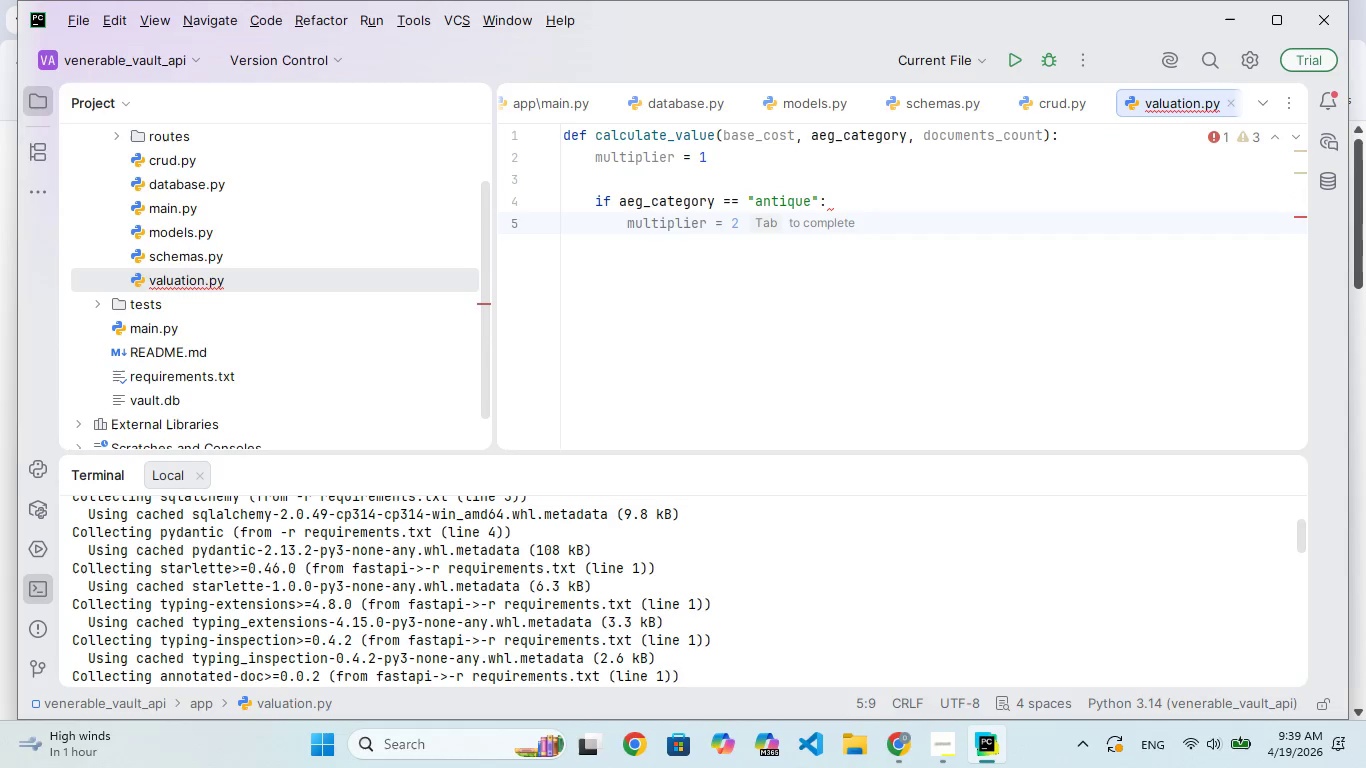 
type(multi)
 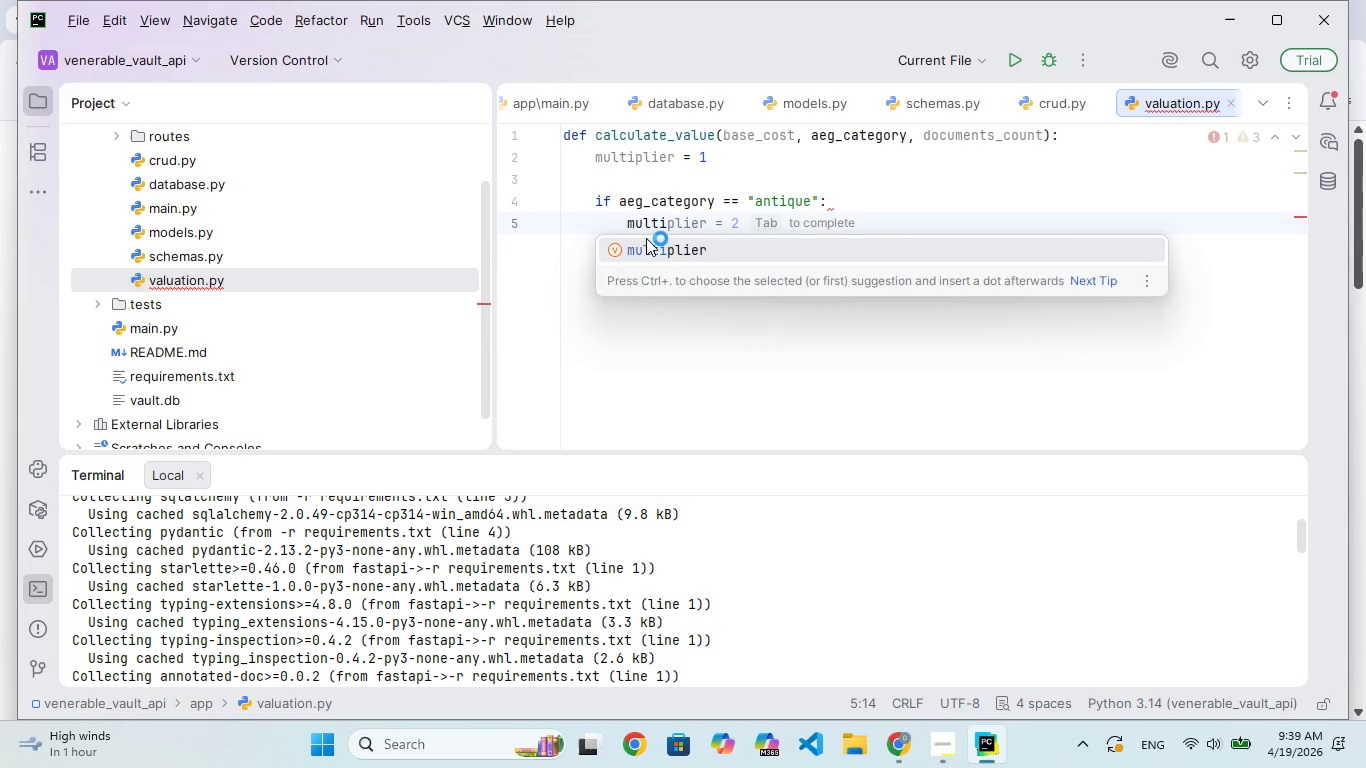 
key(Enter)
 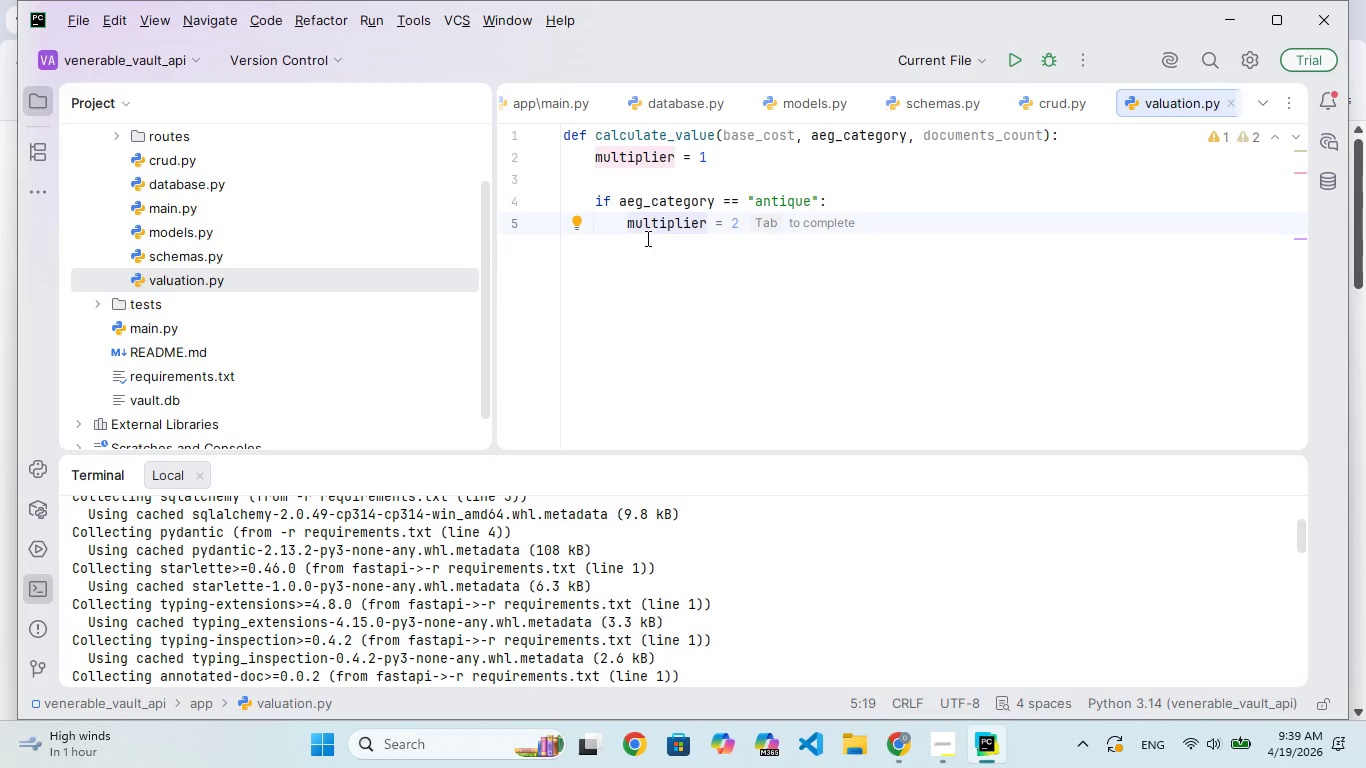 
key(Space)
 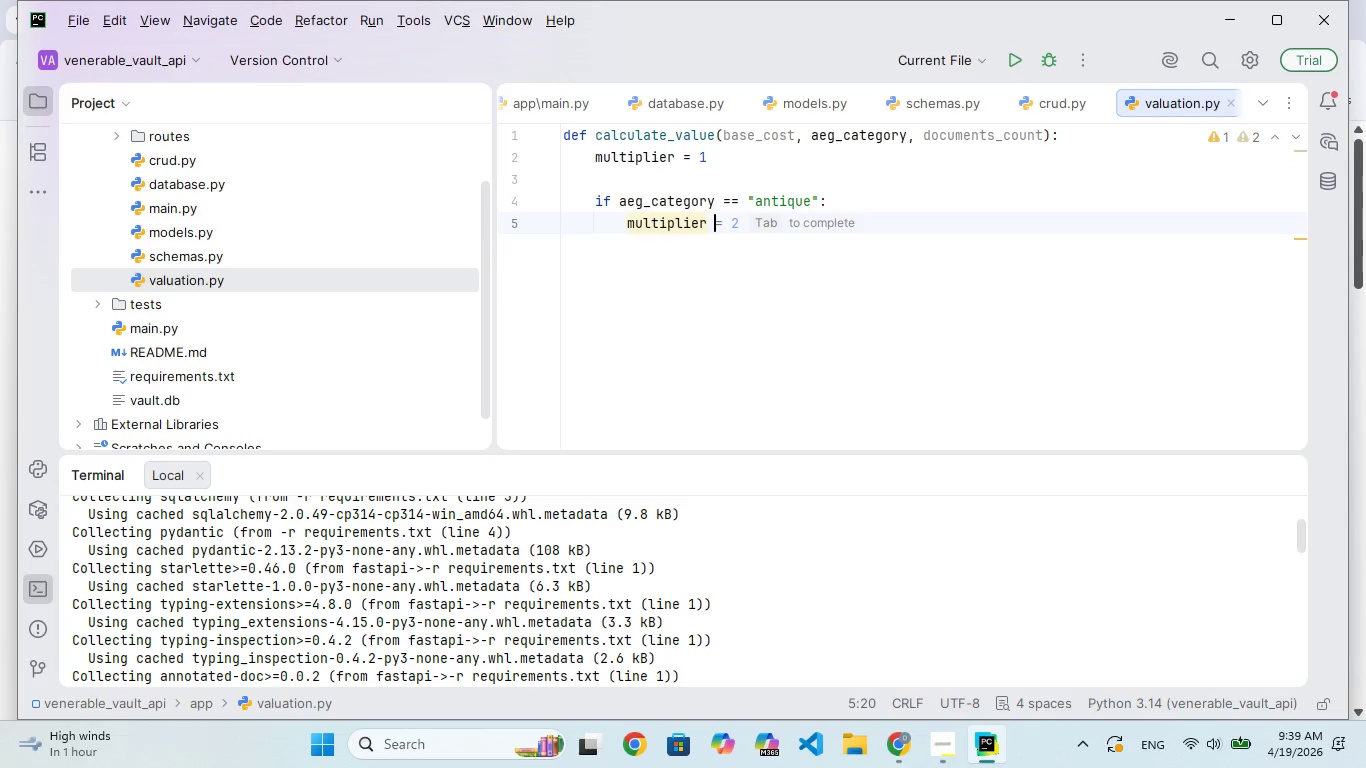 
key(Equal)
 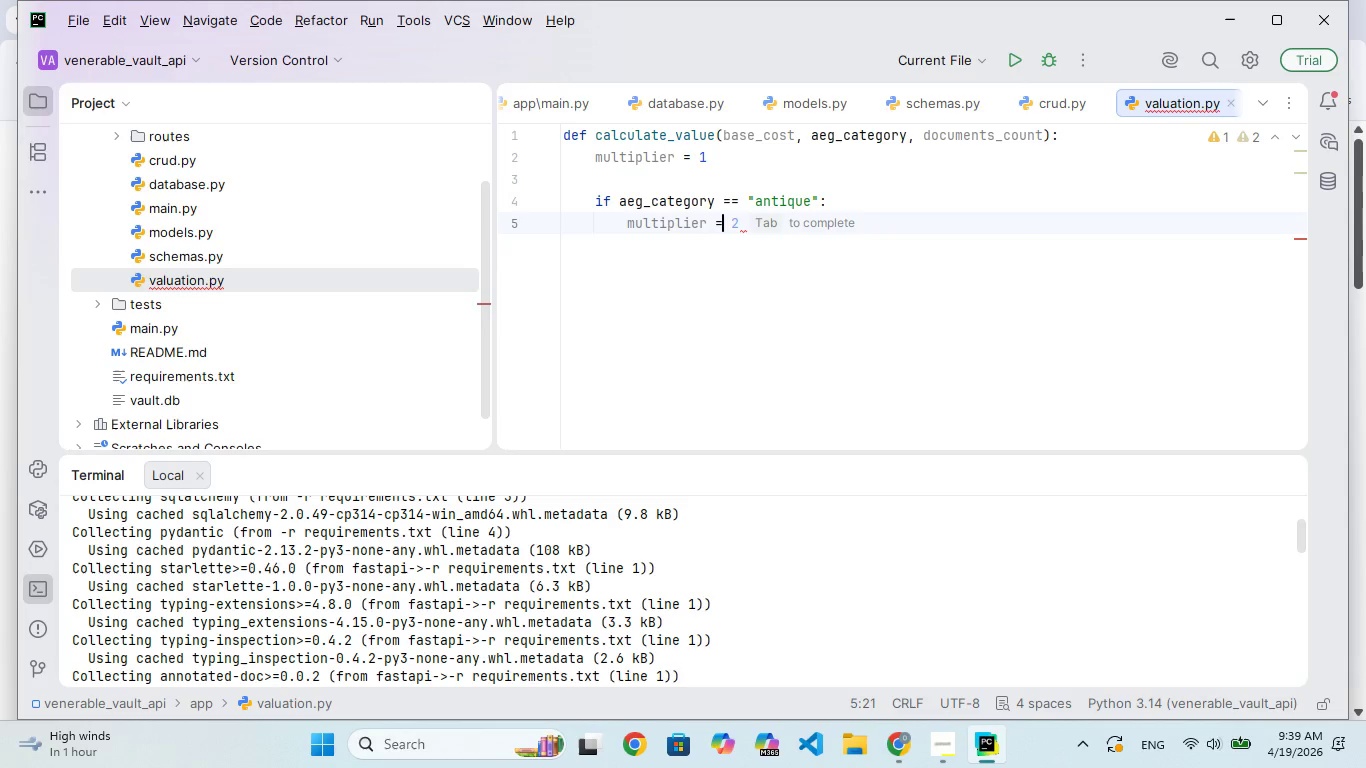 
key(Shift+Equal)
 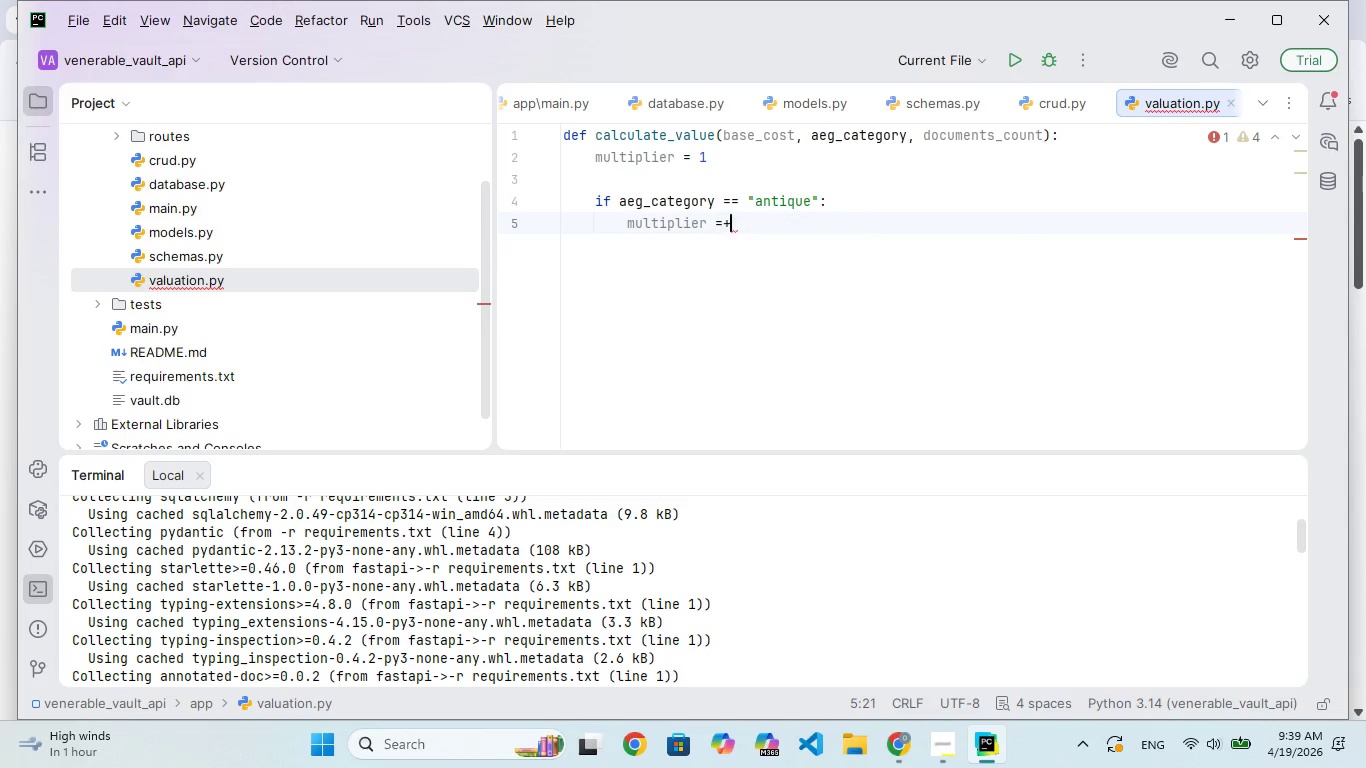 
key(Space)
 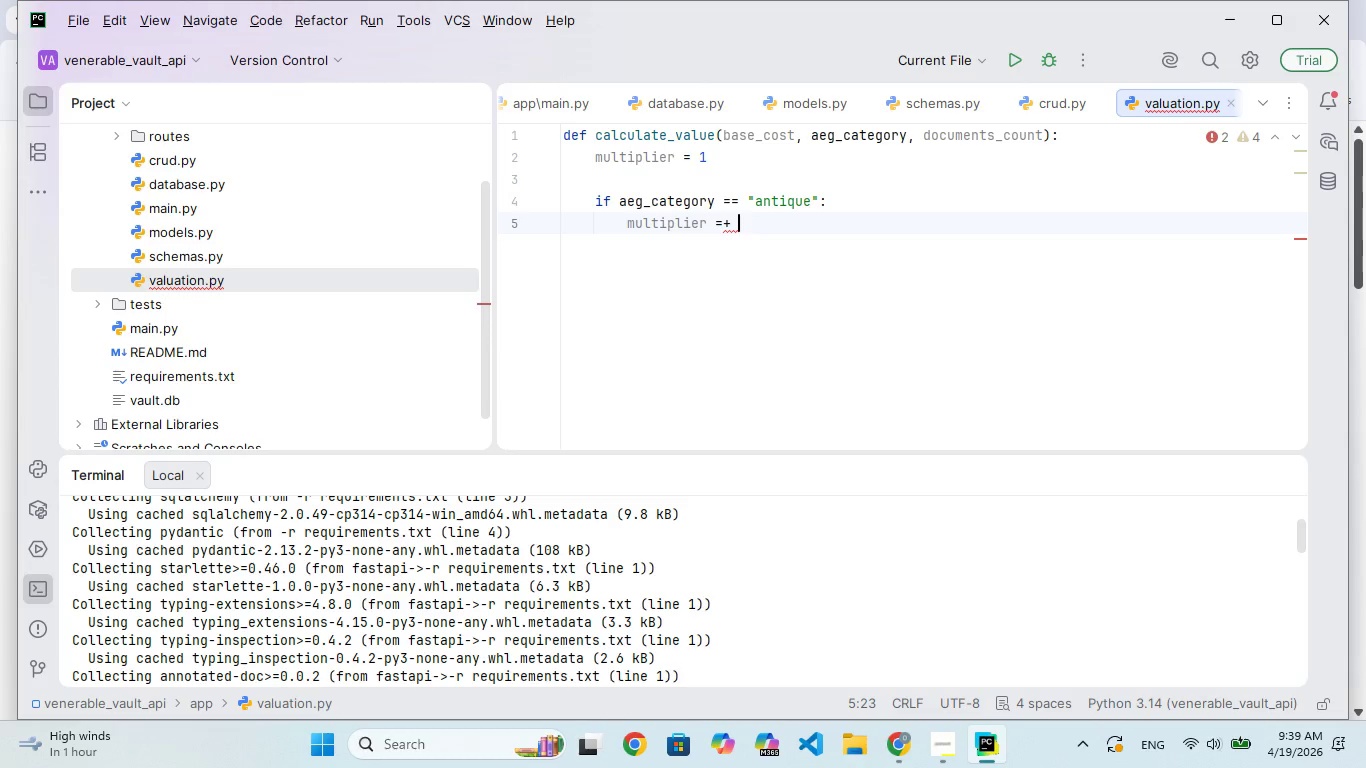 
key(1)
 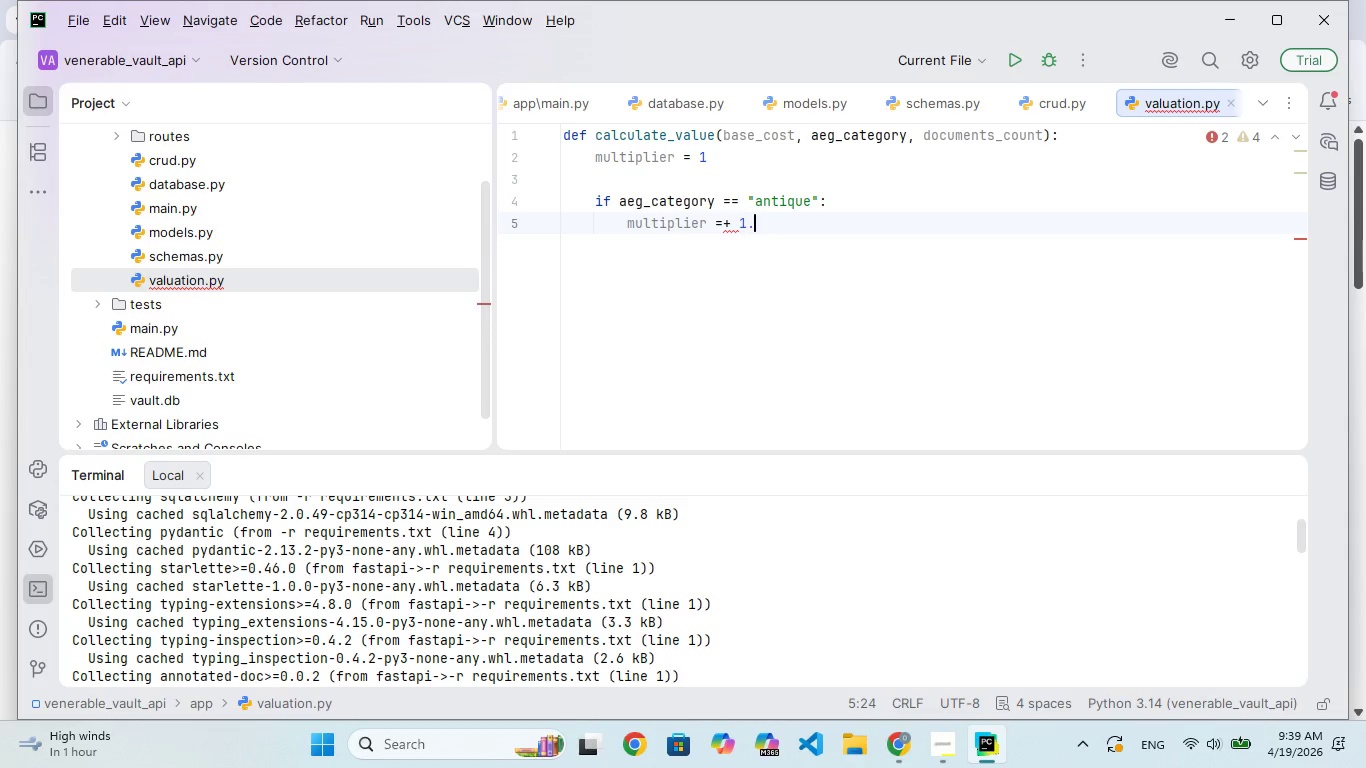 
key(Period)
 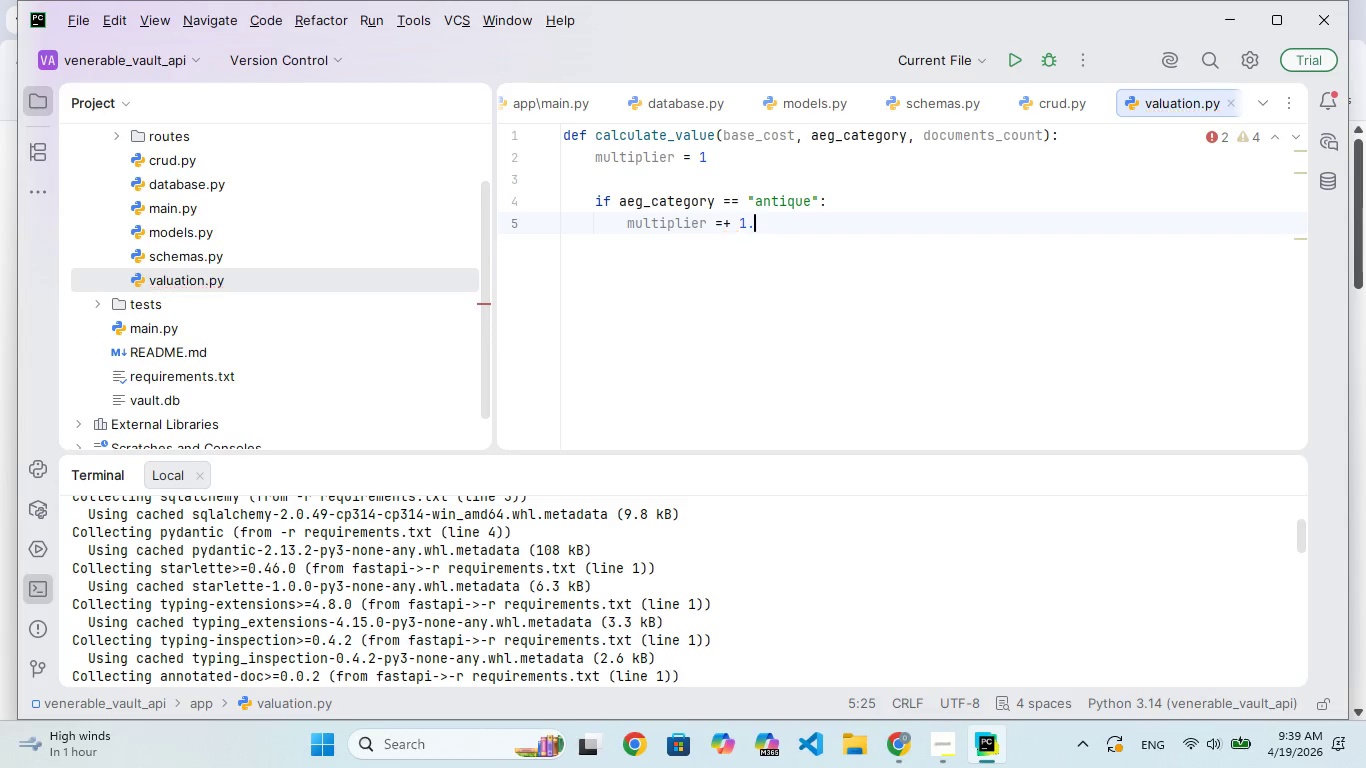 
key(5)
 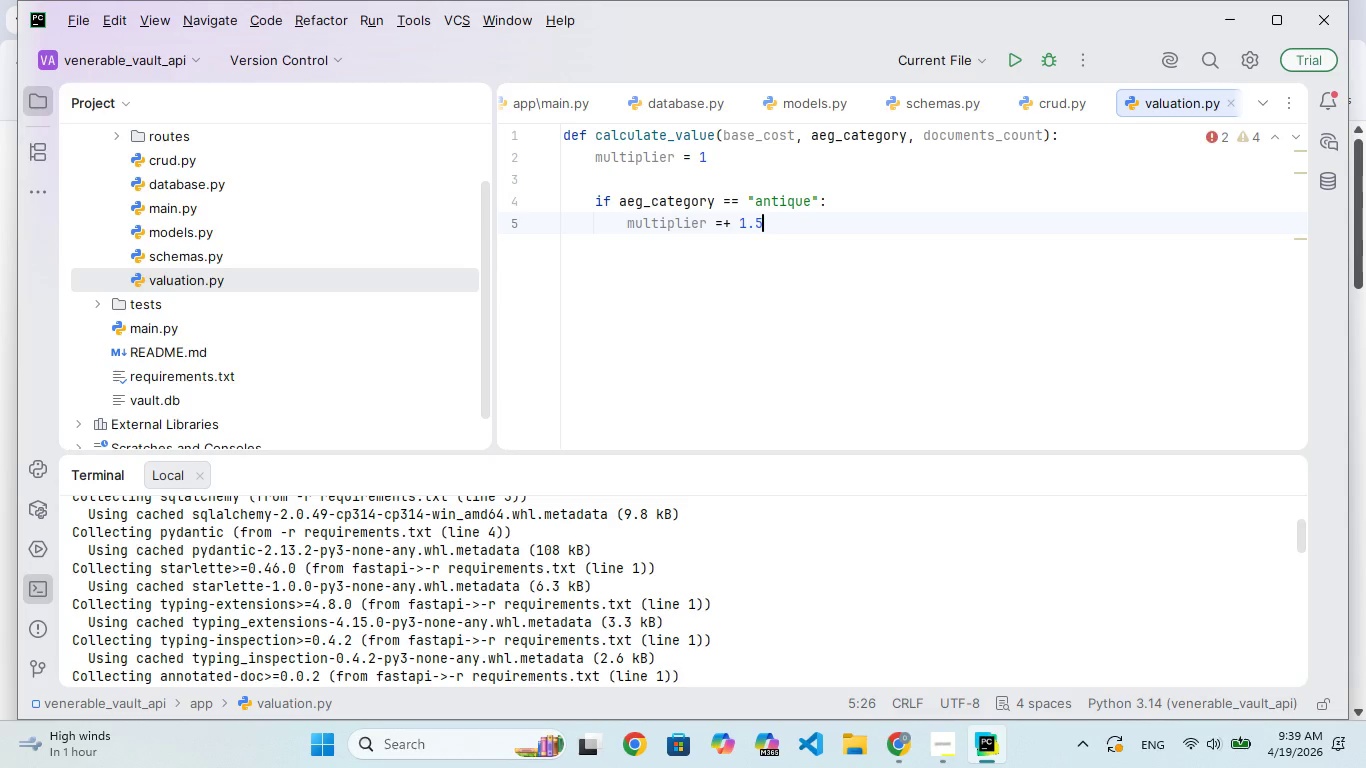 
key(Enter)
 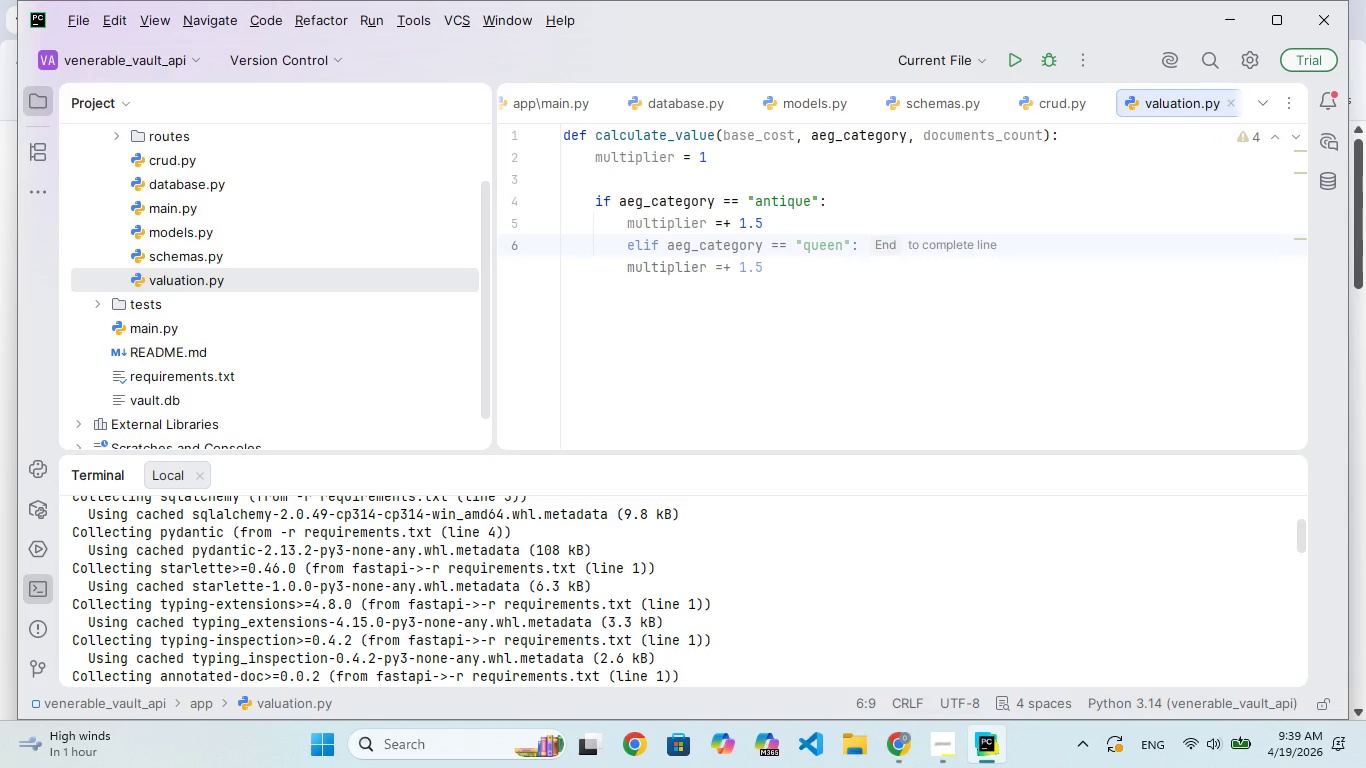 
key(Backspace)
type(elif ge_ctegor)
 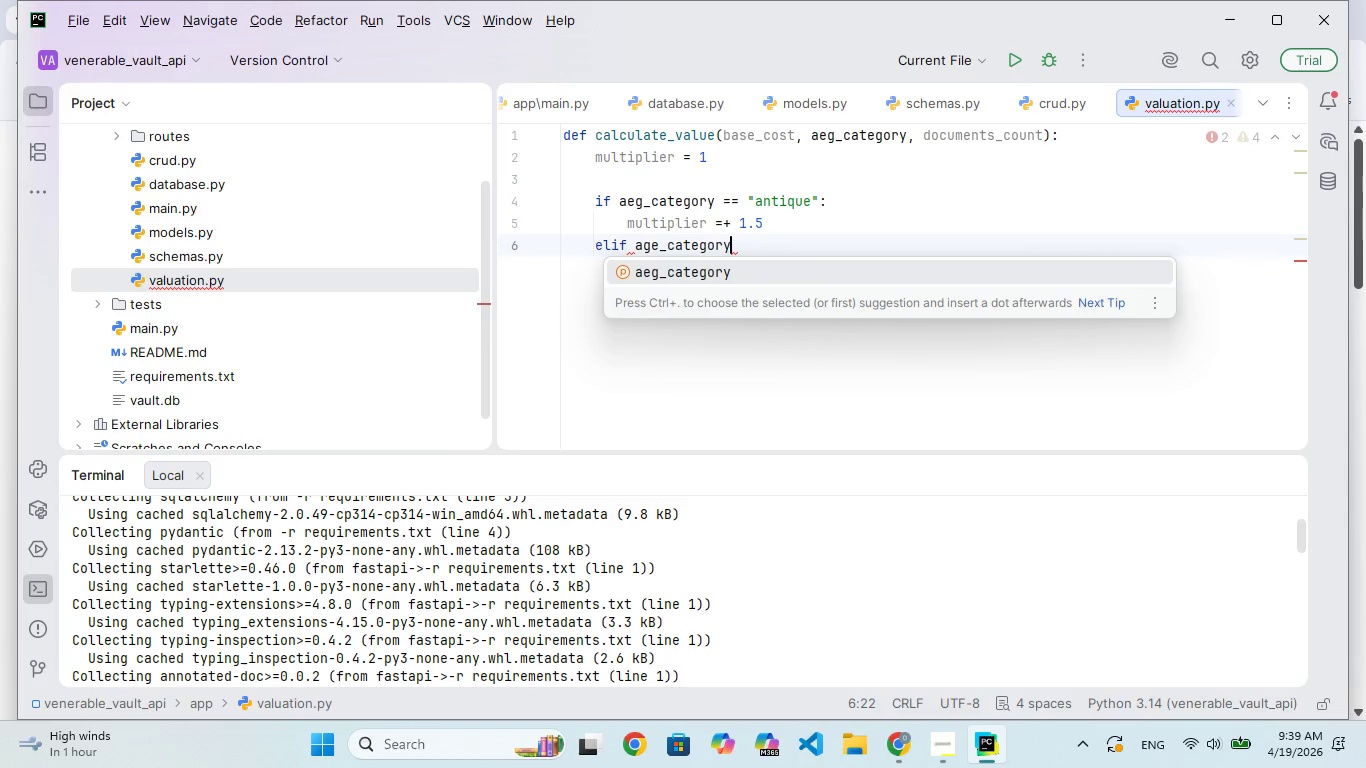 
hold_key(key=A, duration=0.33)
 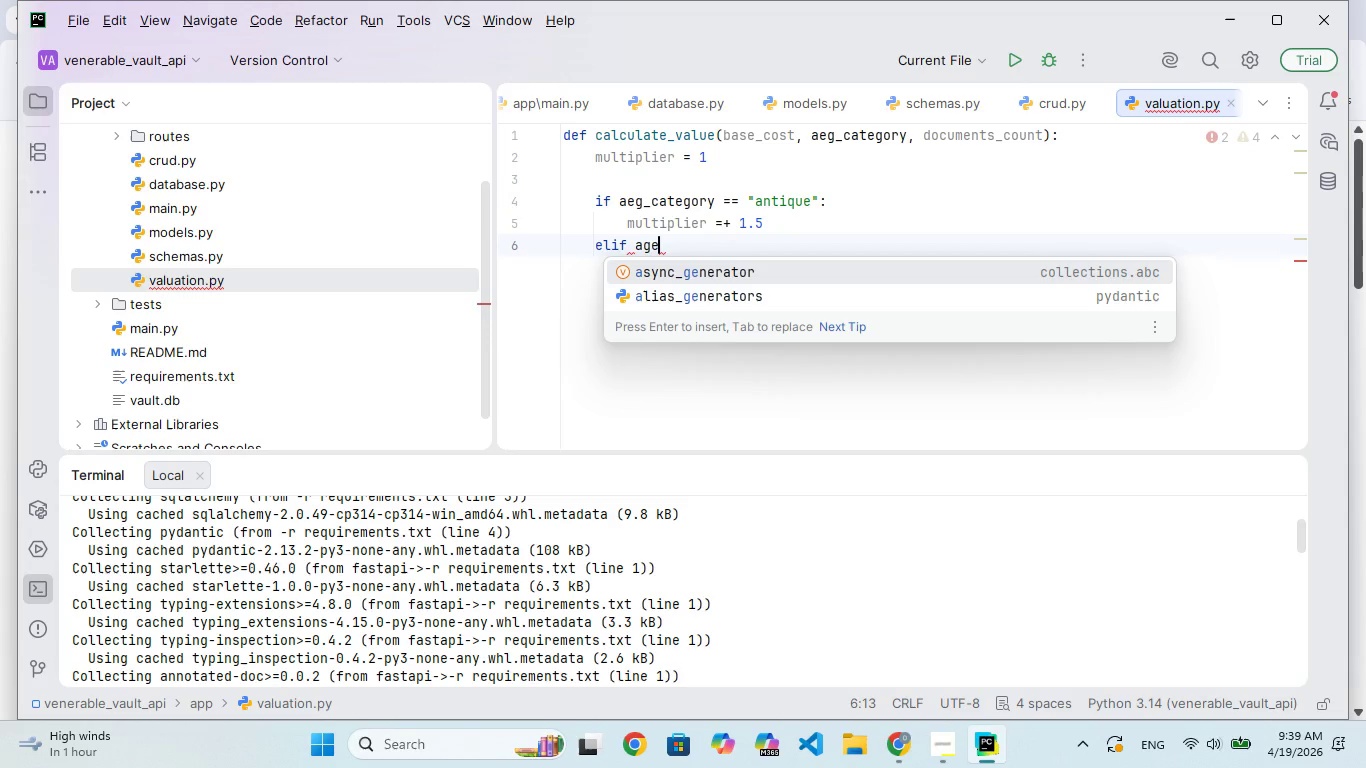 
hold_key(key=A, duration=0.31)
 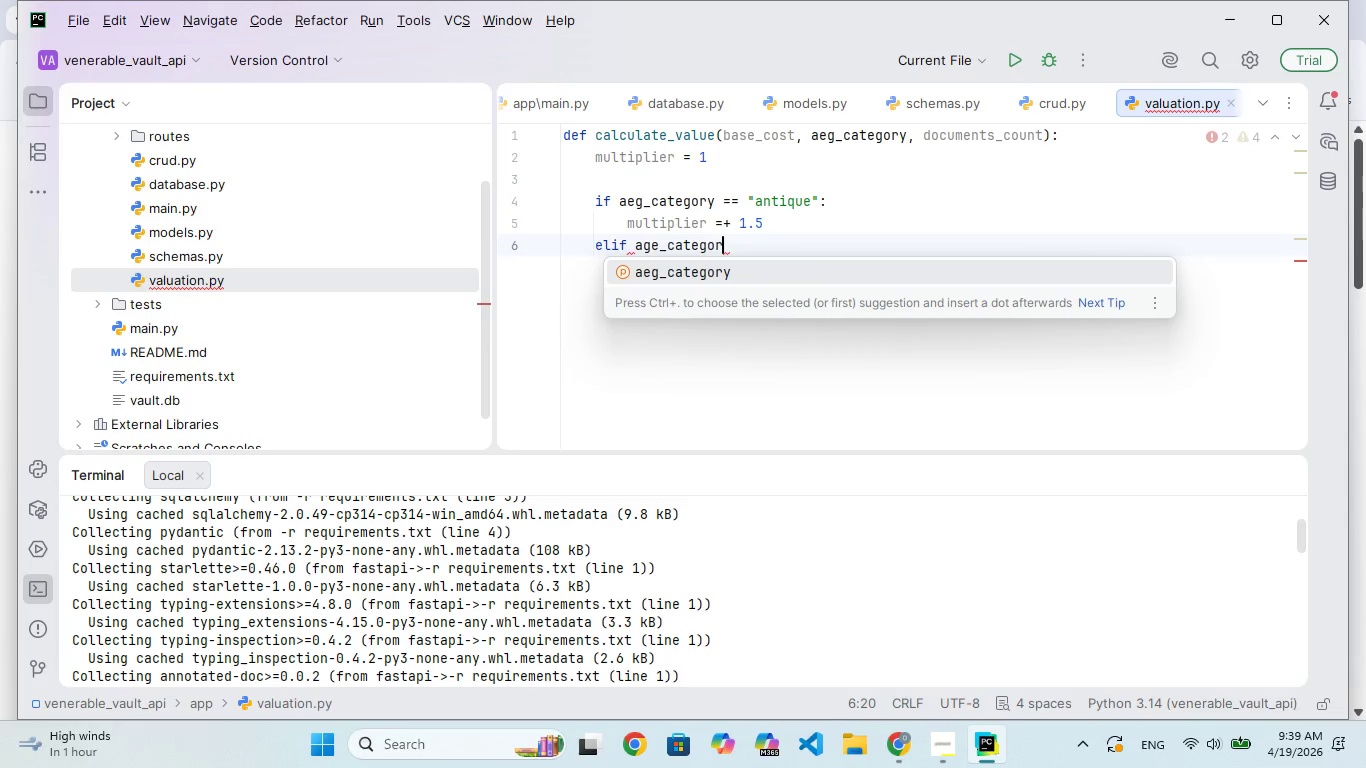 
hold_key(key=Y, duration=0.33)
 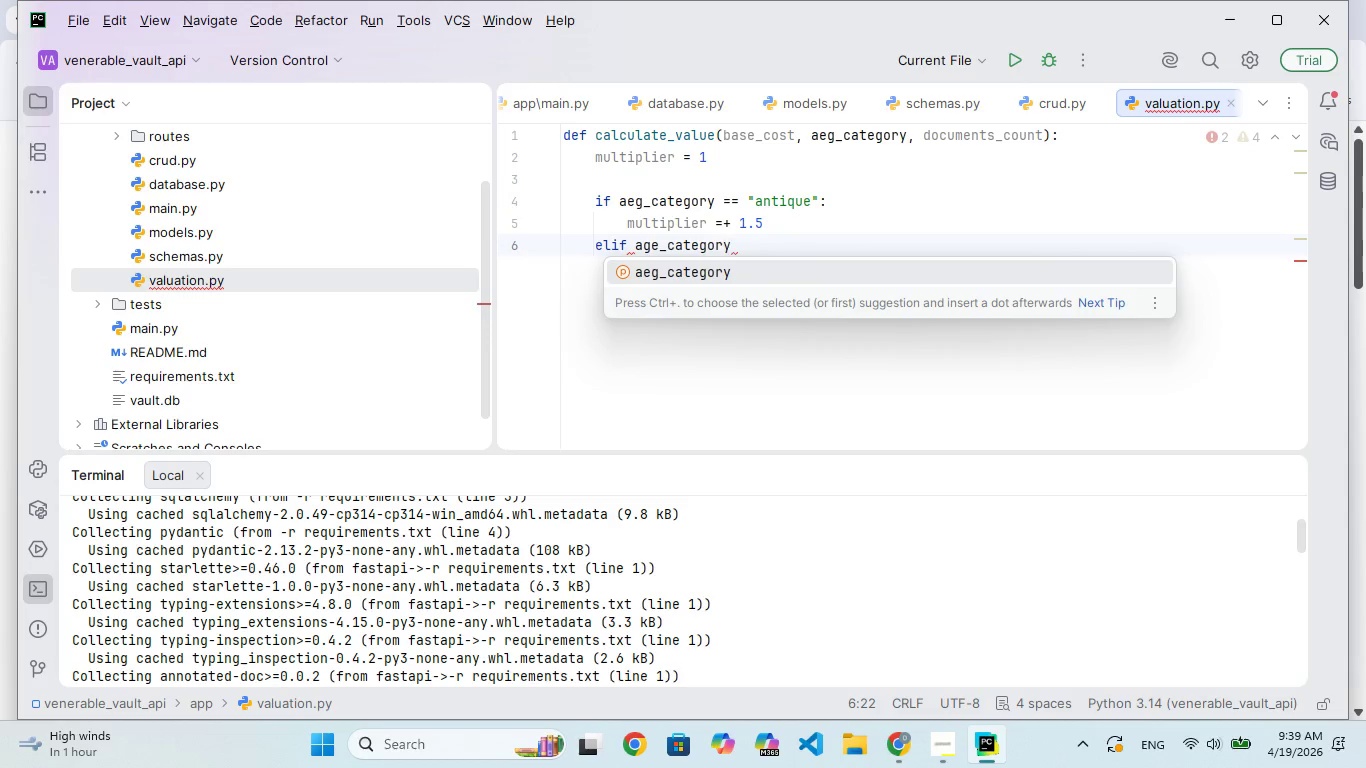 
key(Enter)
 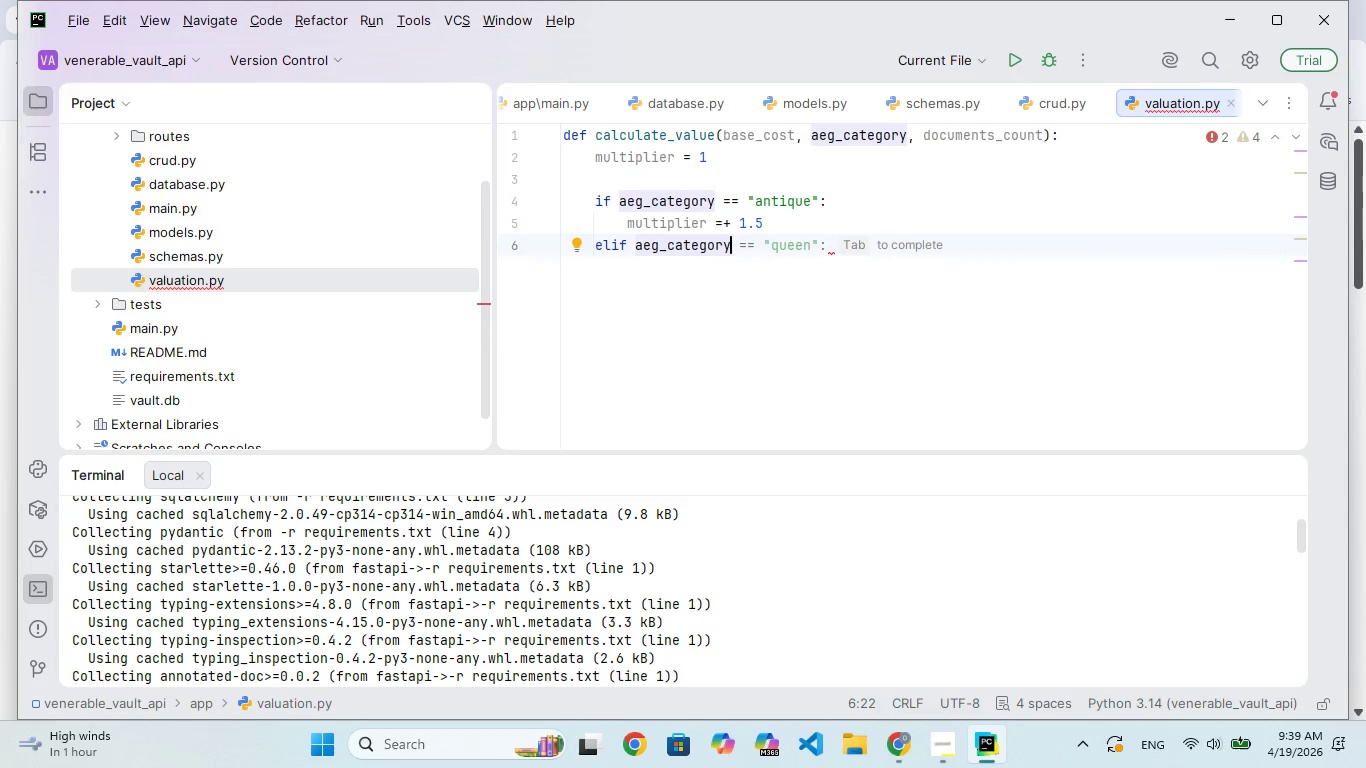 
key(Space)
 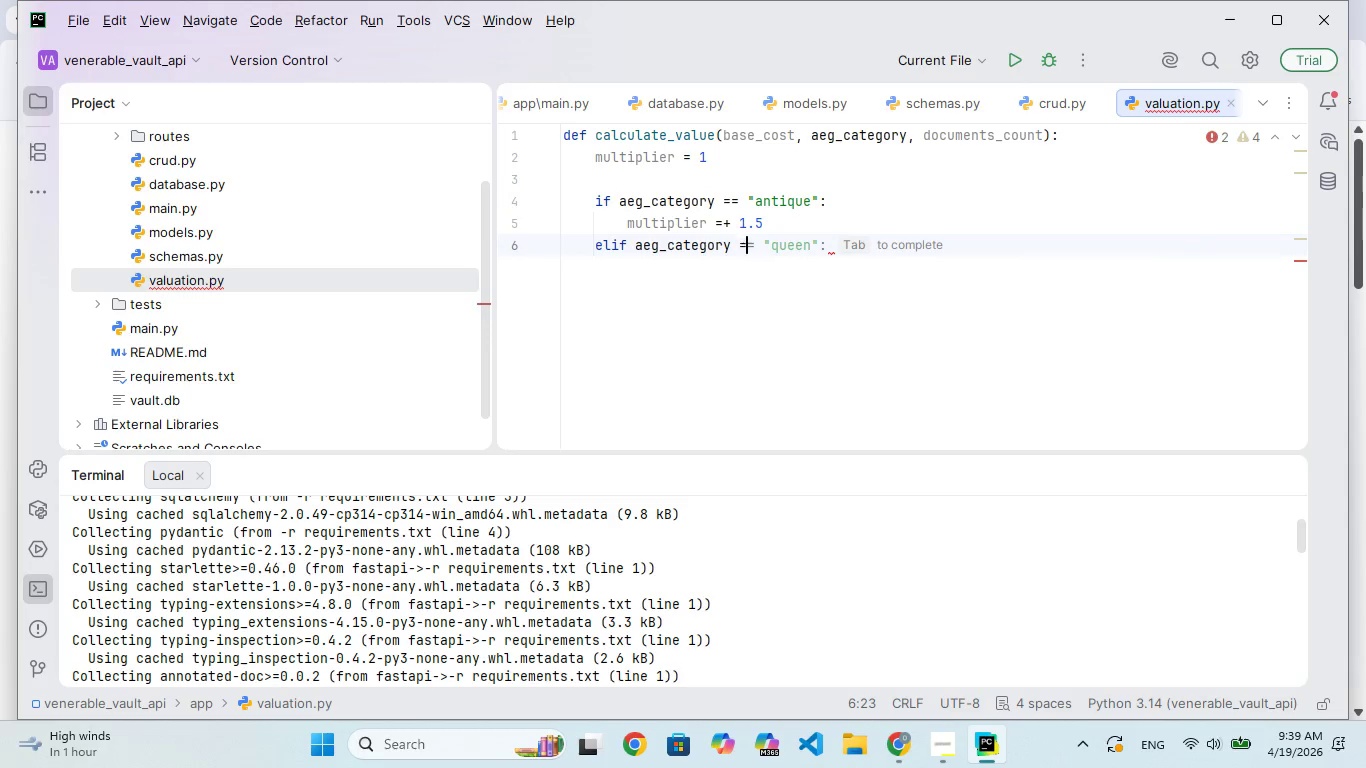 
key(Equal)
 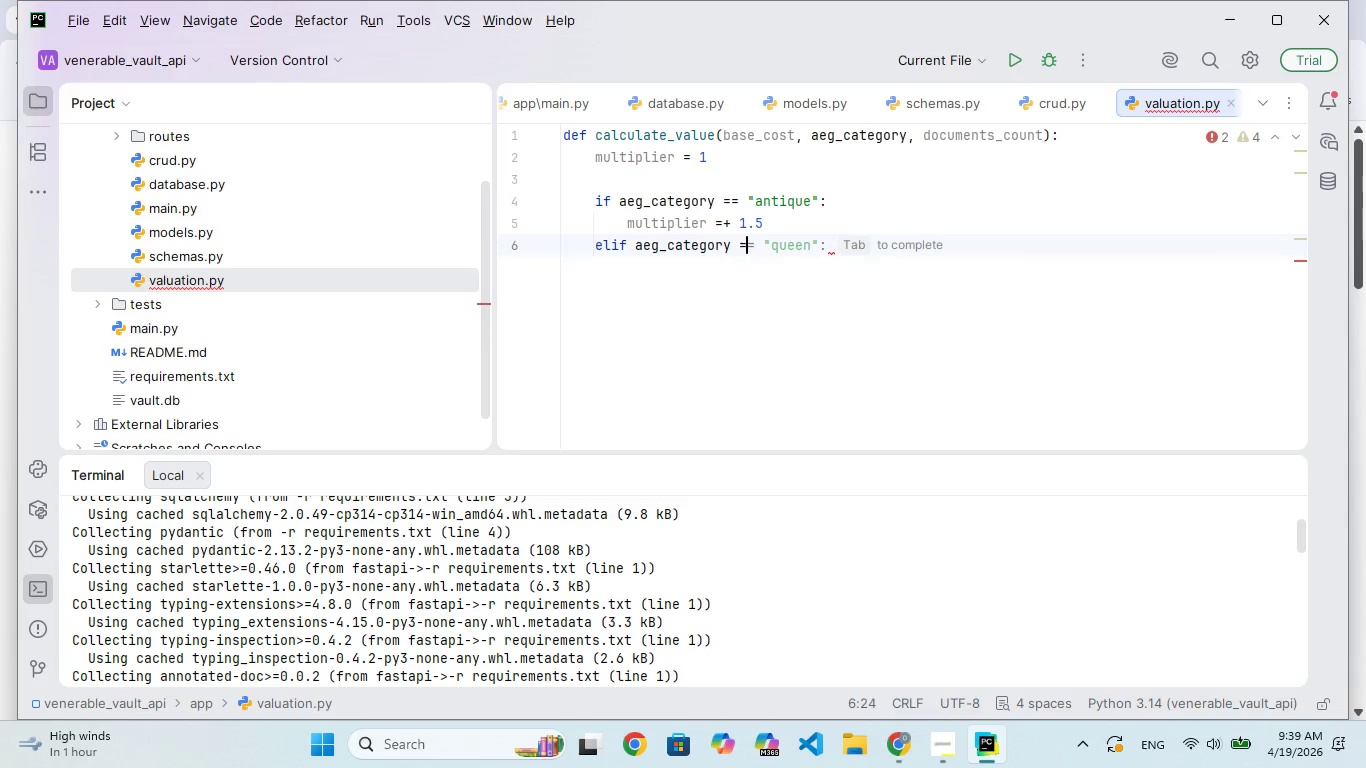 
key(Equal)
 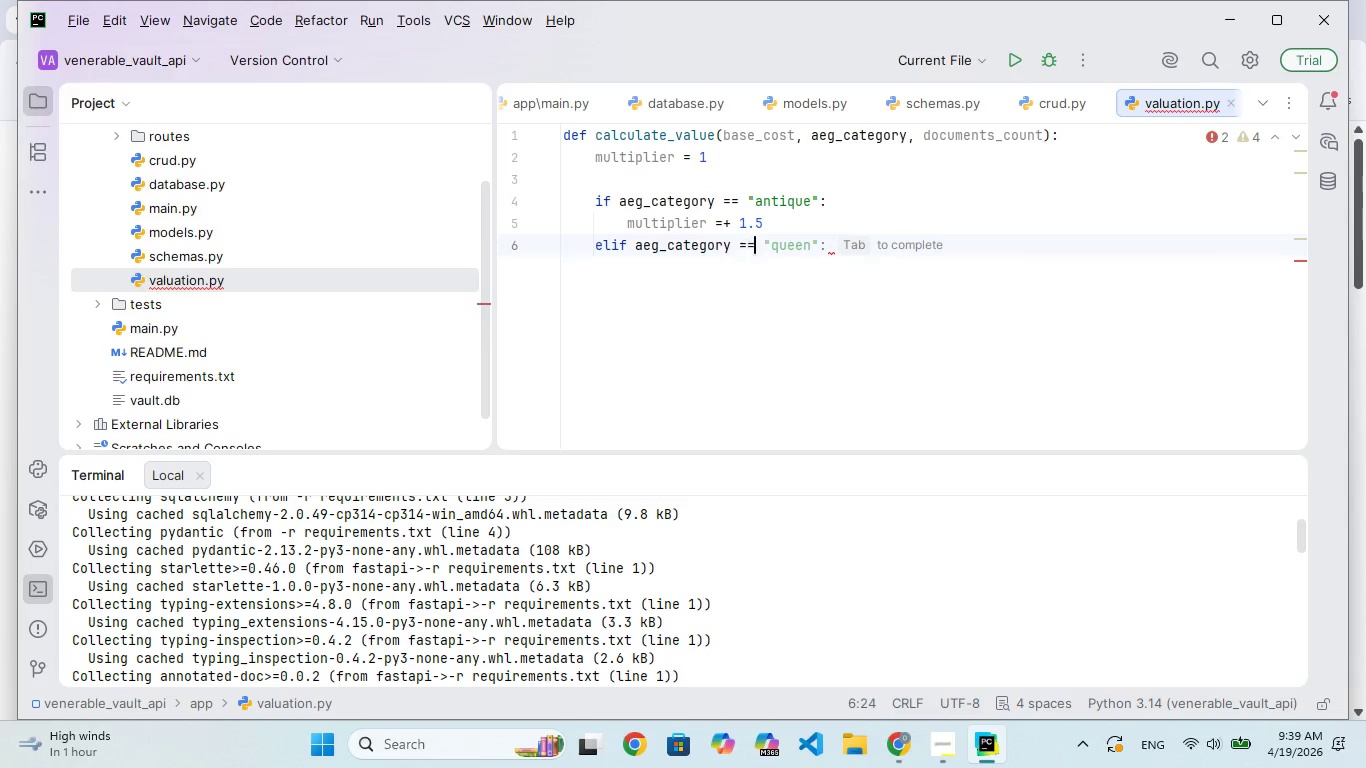 
key(Space)
 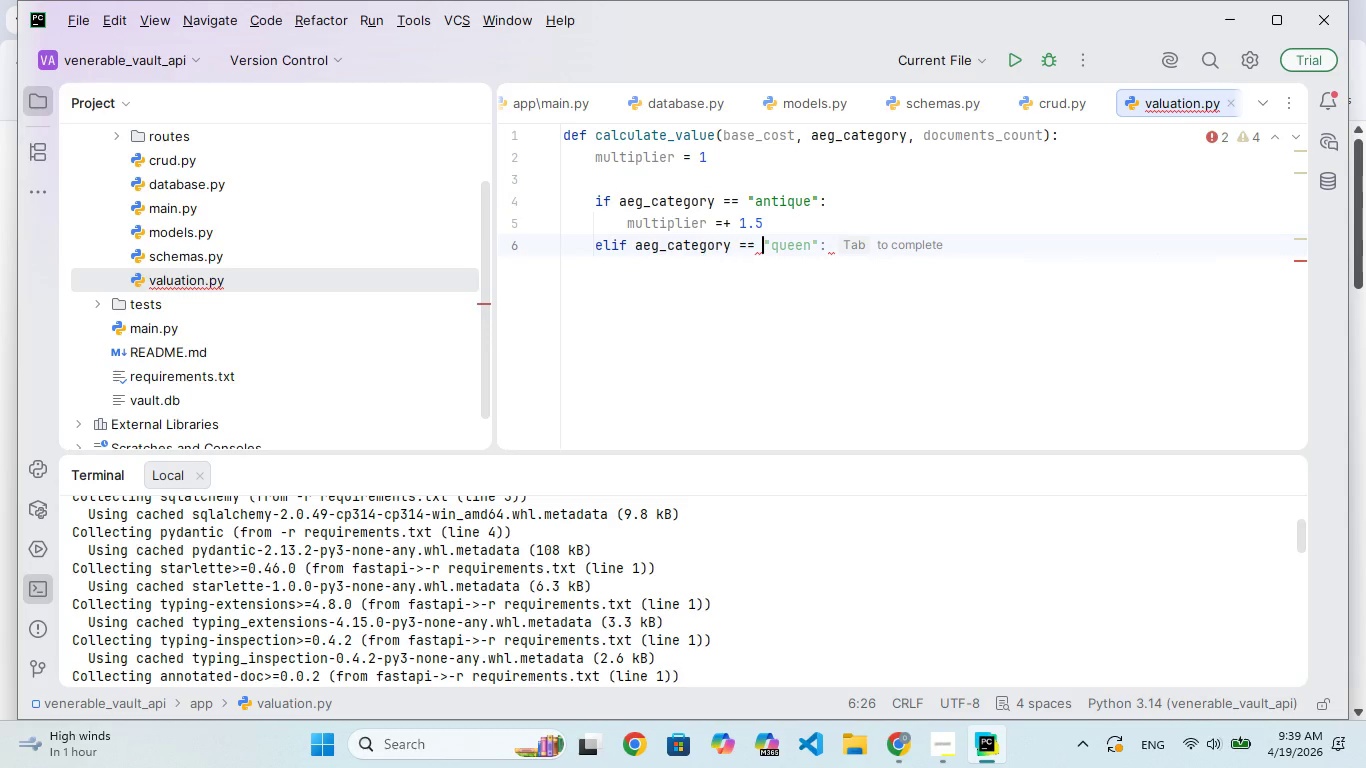 
key(Shift+Quote)
 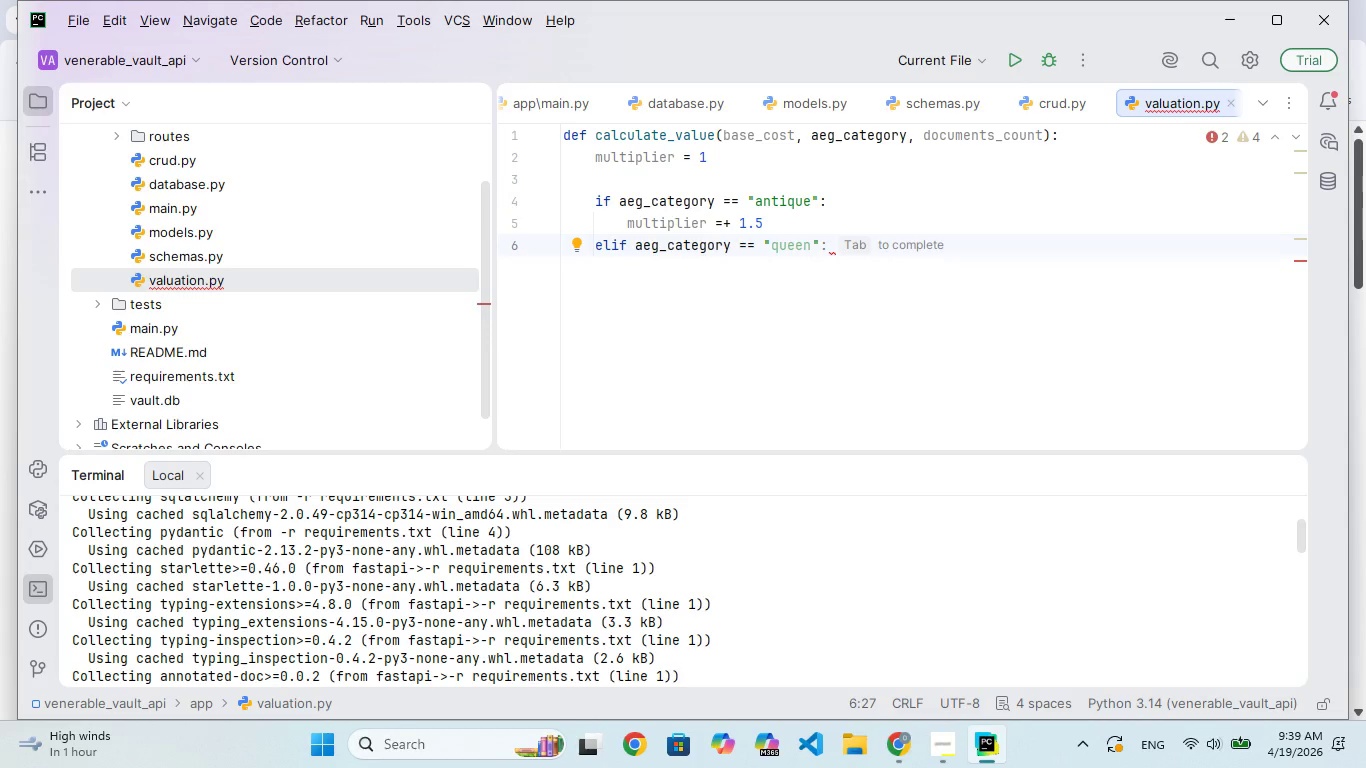 
wait(5.45)
 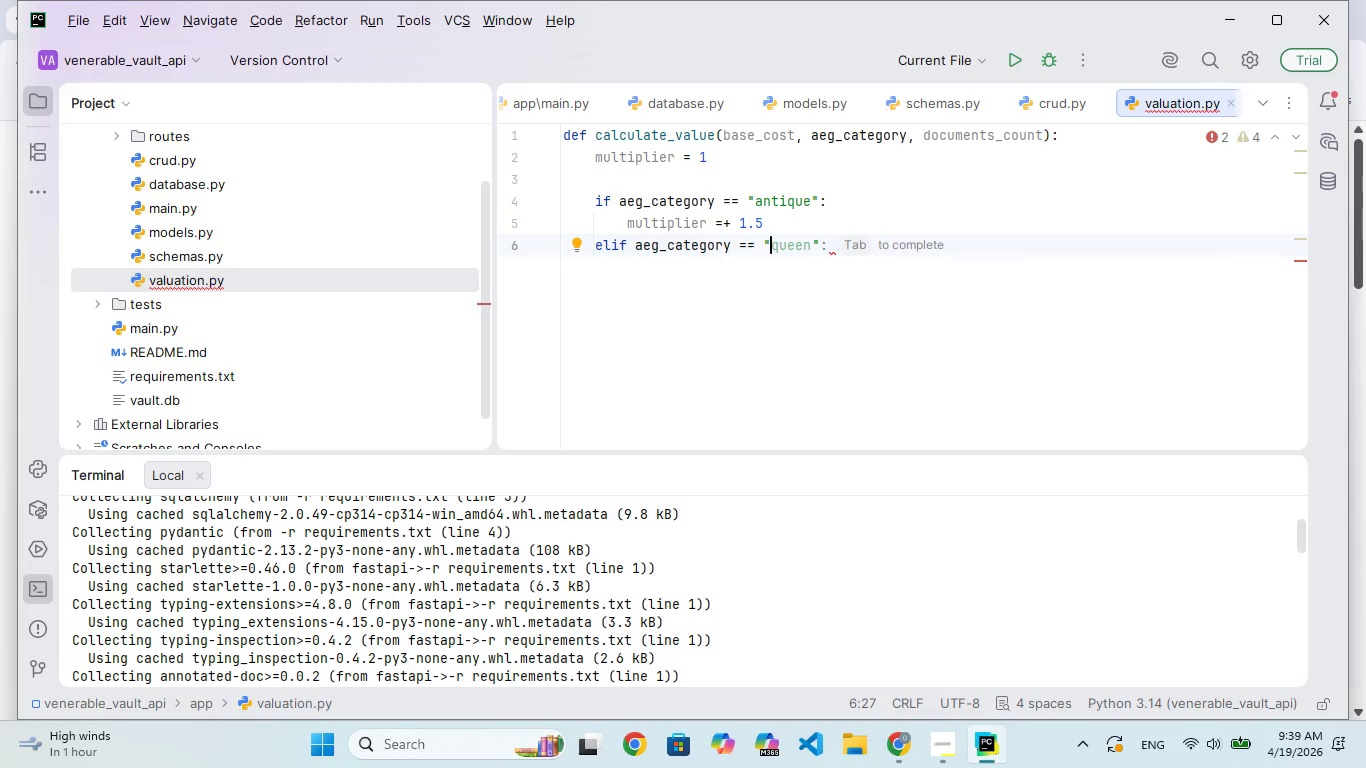 
type(vinte)
 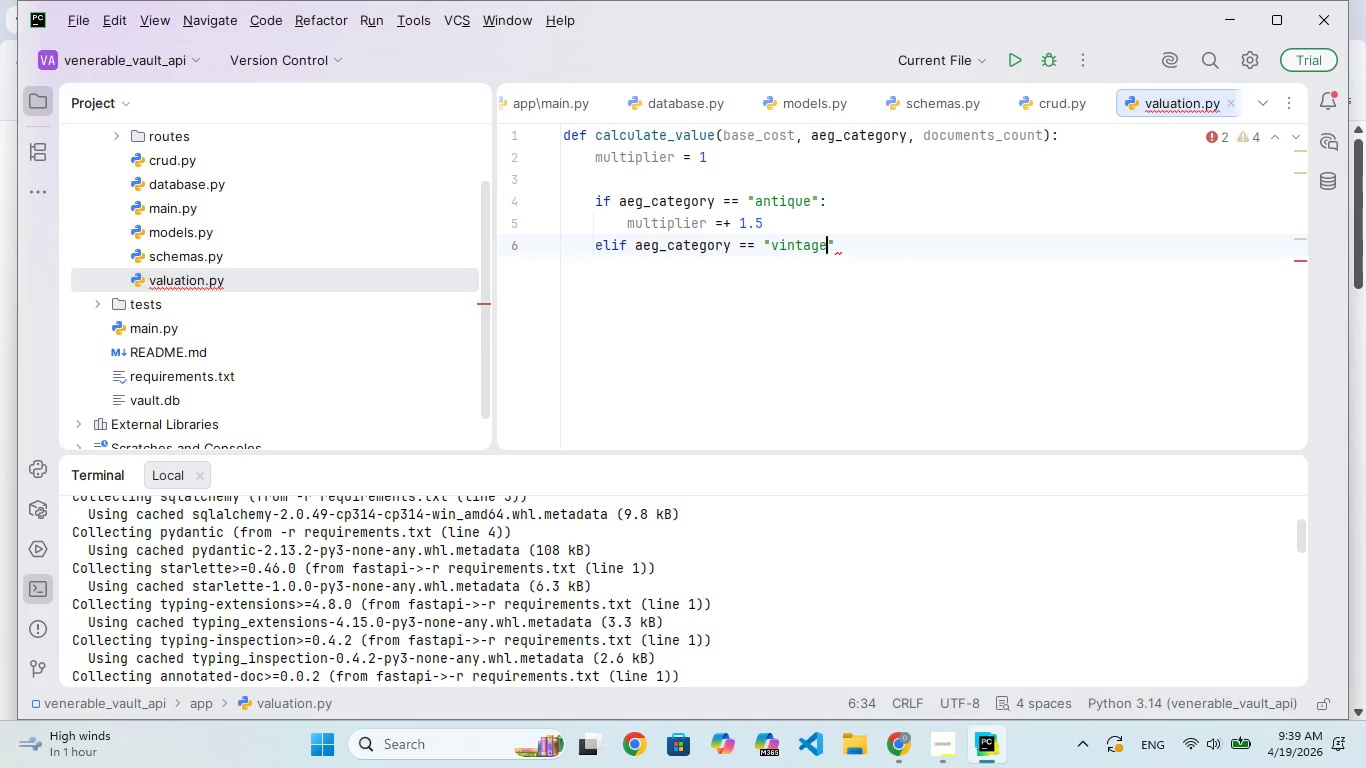 
hold_key(key=A, duration=0.39)
 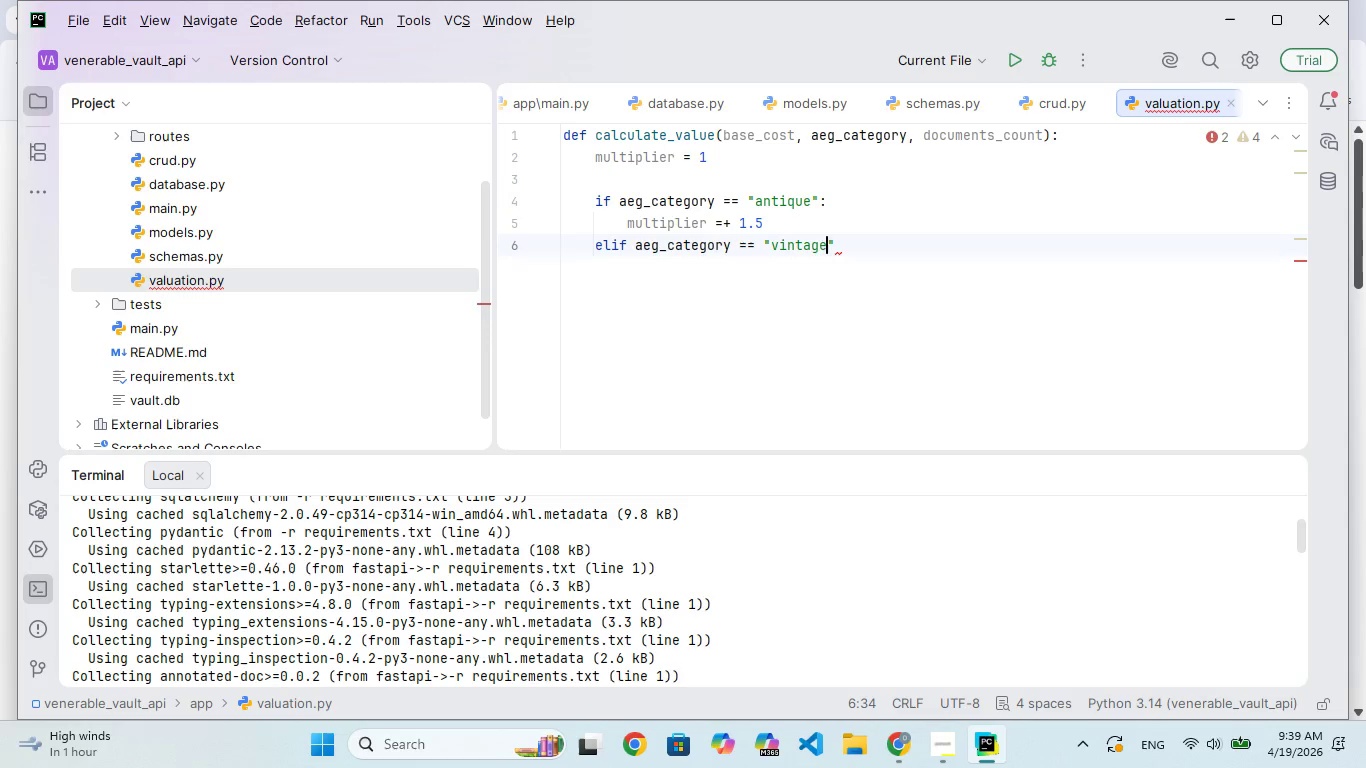 
hold_key(key=G, duration=0.33)
 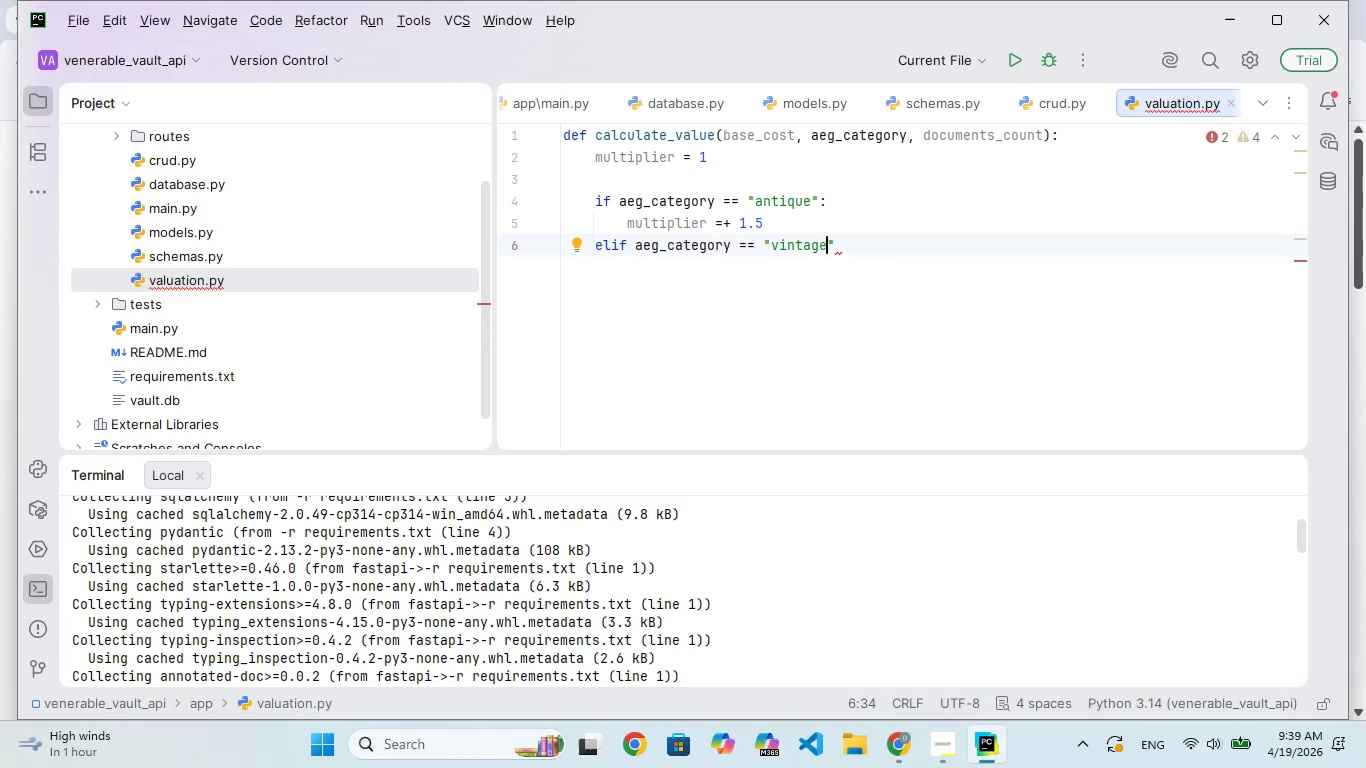 
key(ArrowRight)
 